 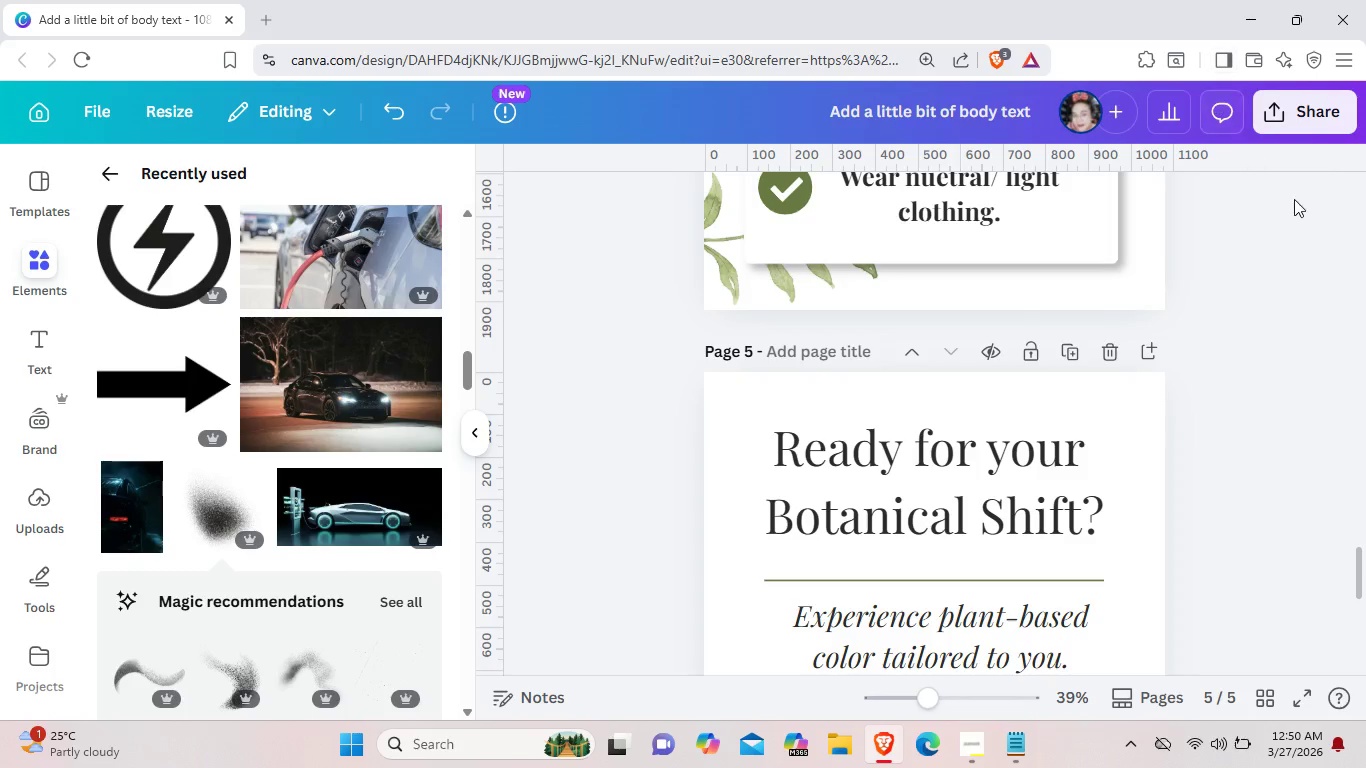 
left_click([1265, 346])
 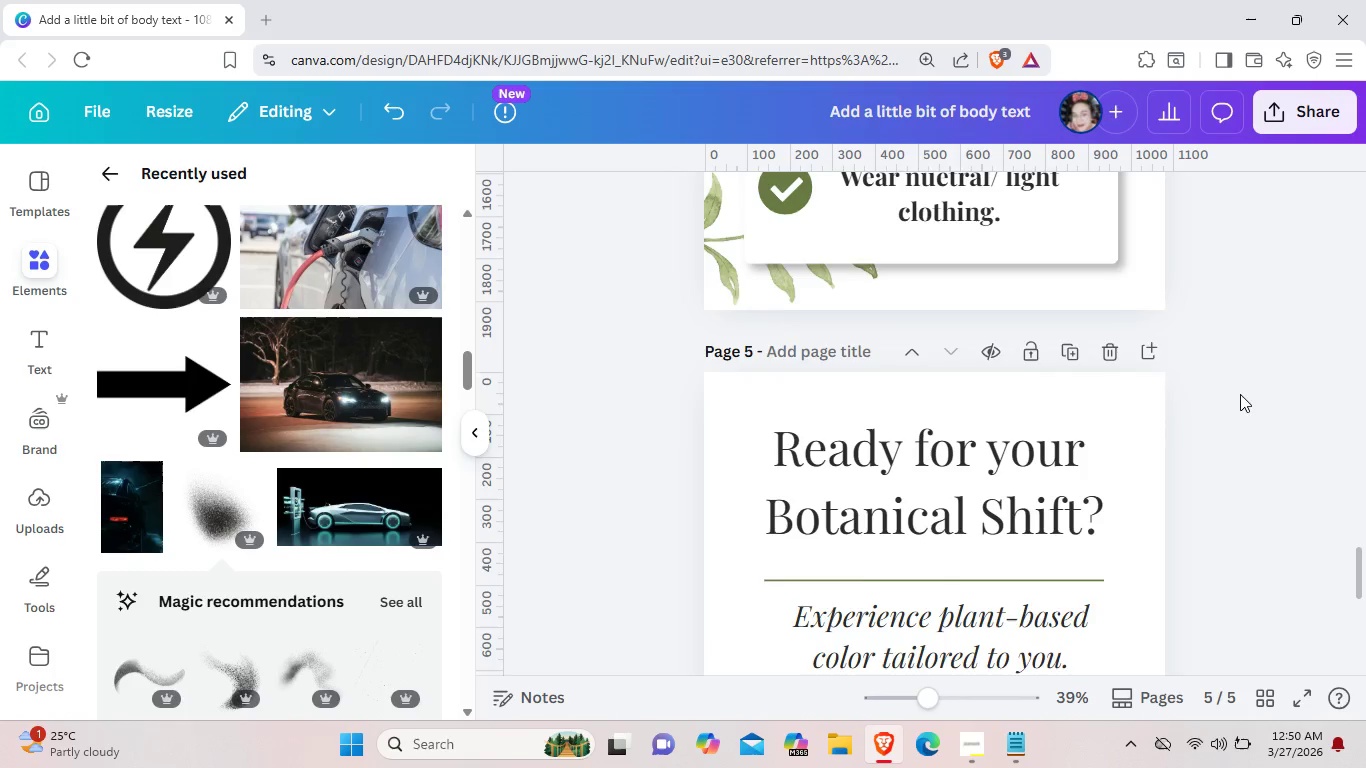 
scroll: coordinate [1240, 394], scroll_direction: up, amount: 3.0
 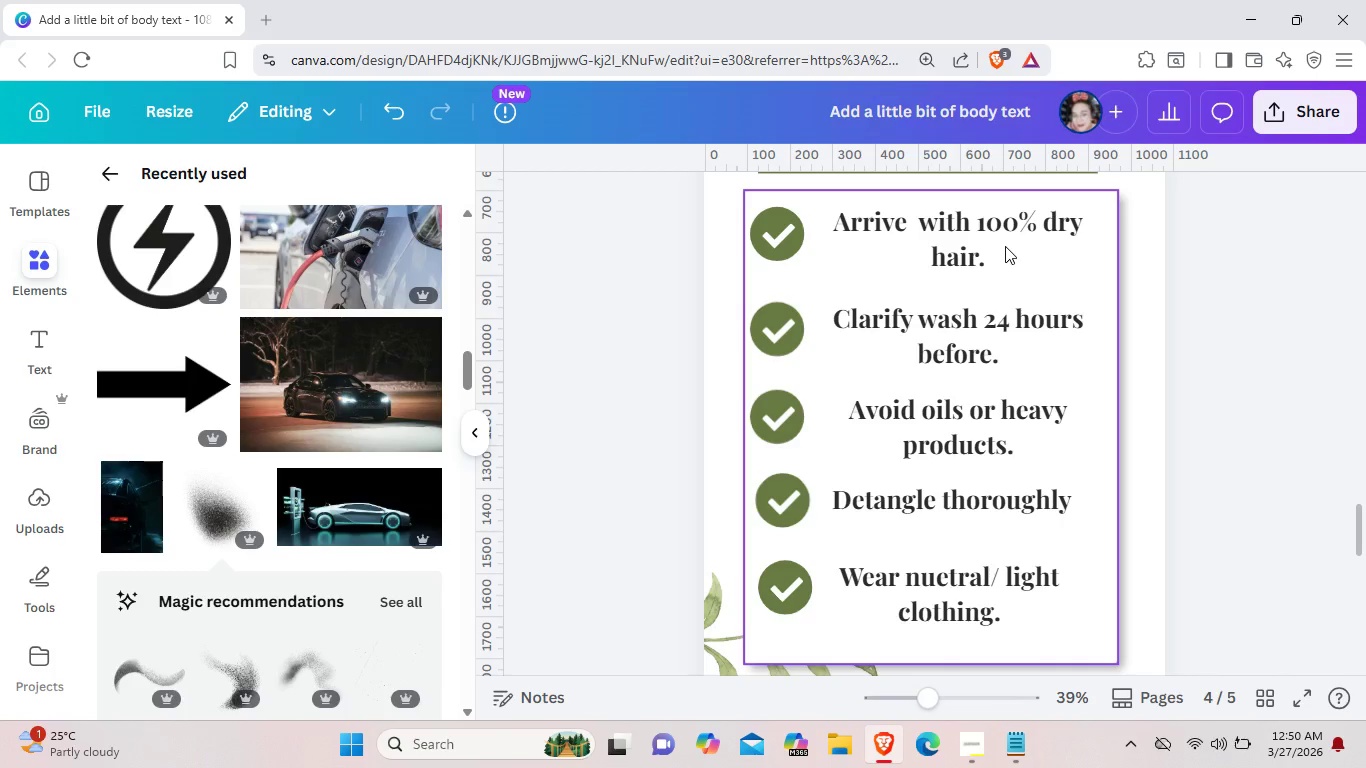 
left_click([944, 269])
 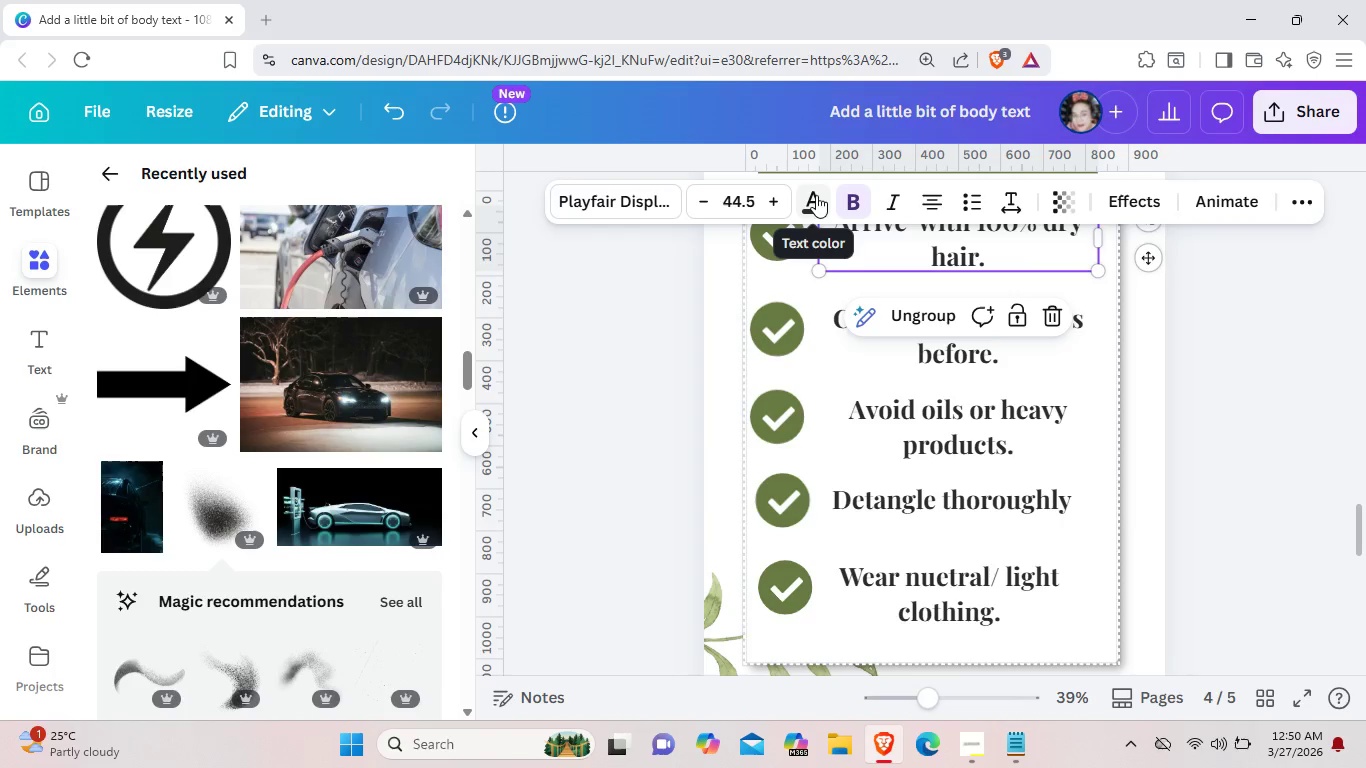 
left_click([845, 201])
 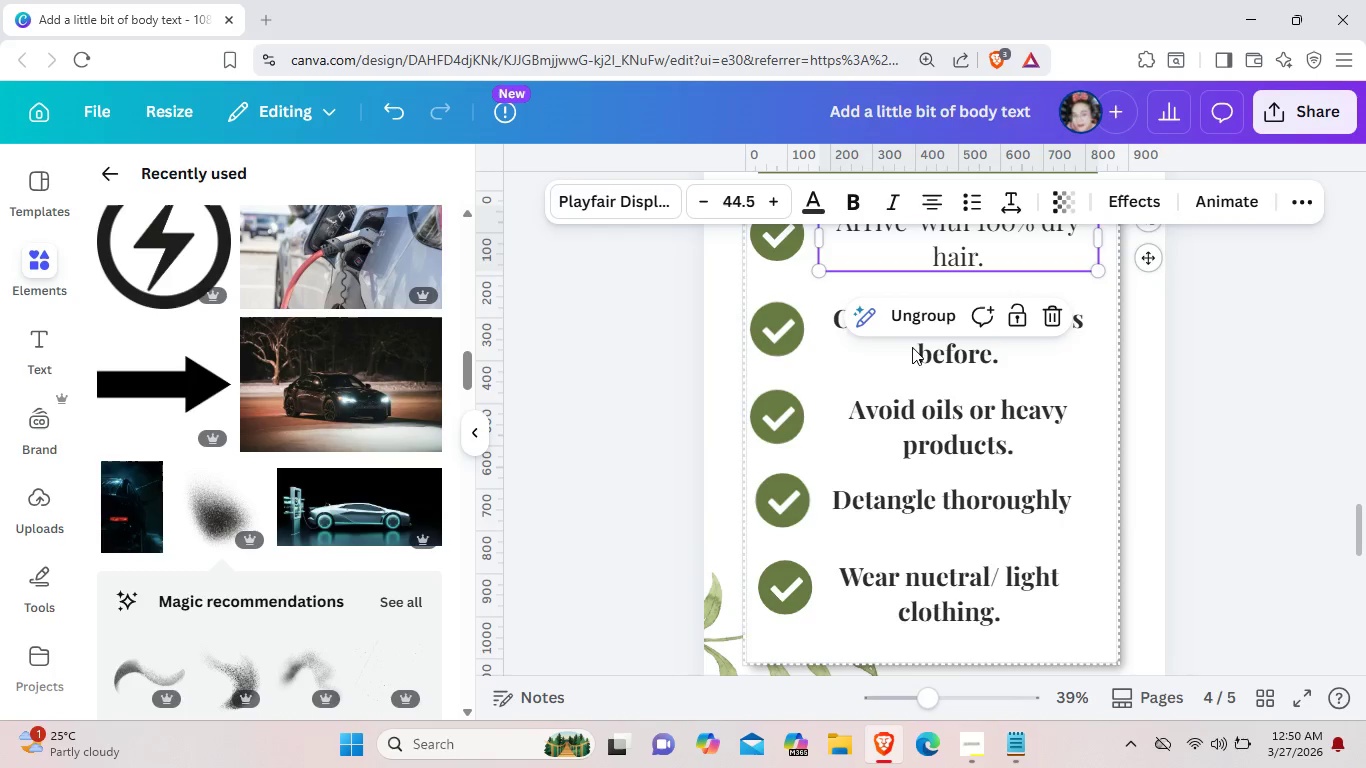 
left_click([918, 356])
 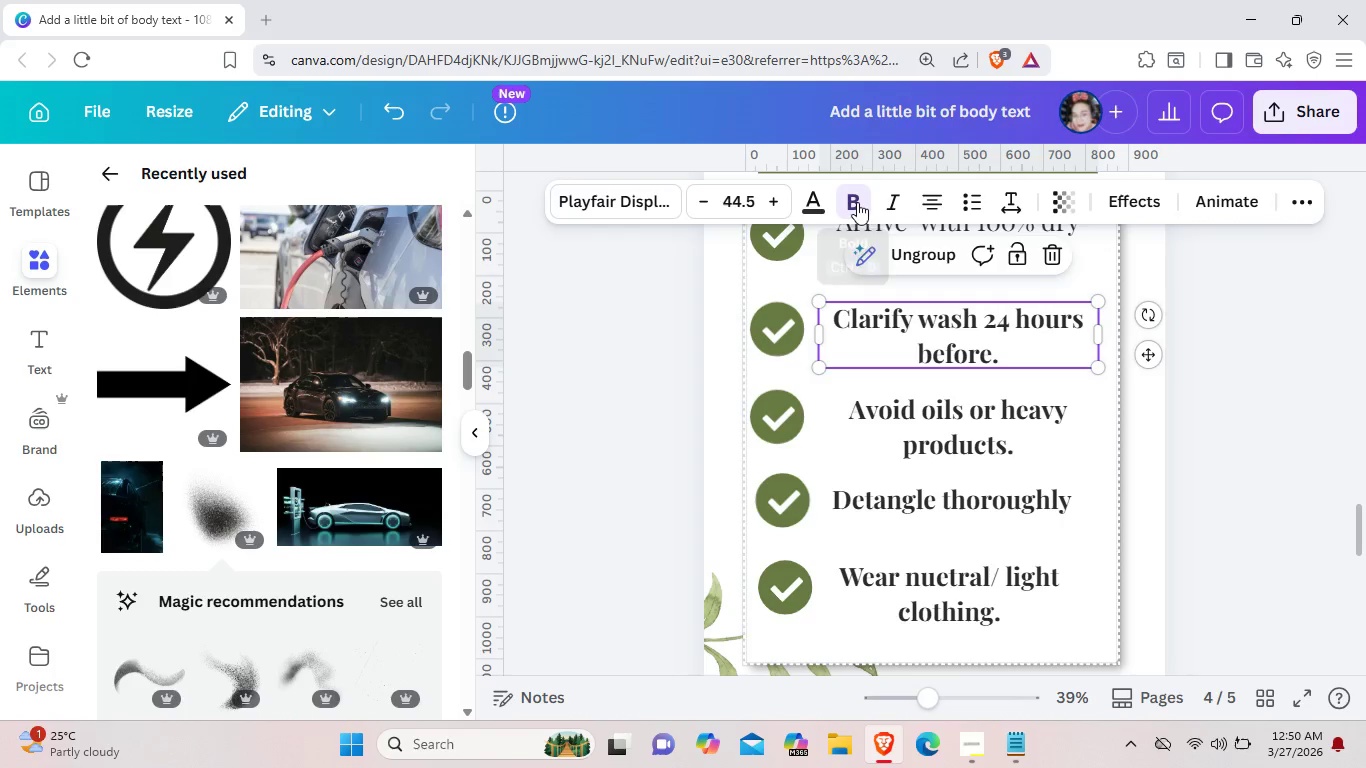 
left_click([856, 202])
 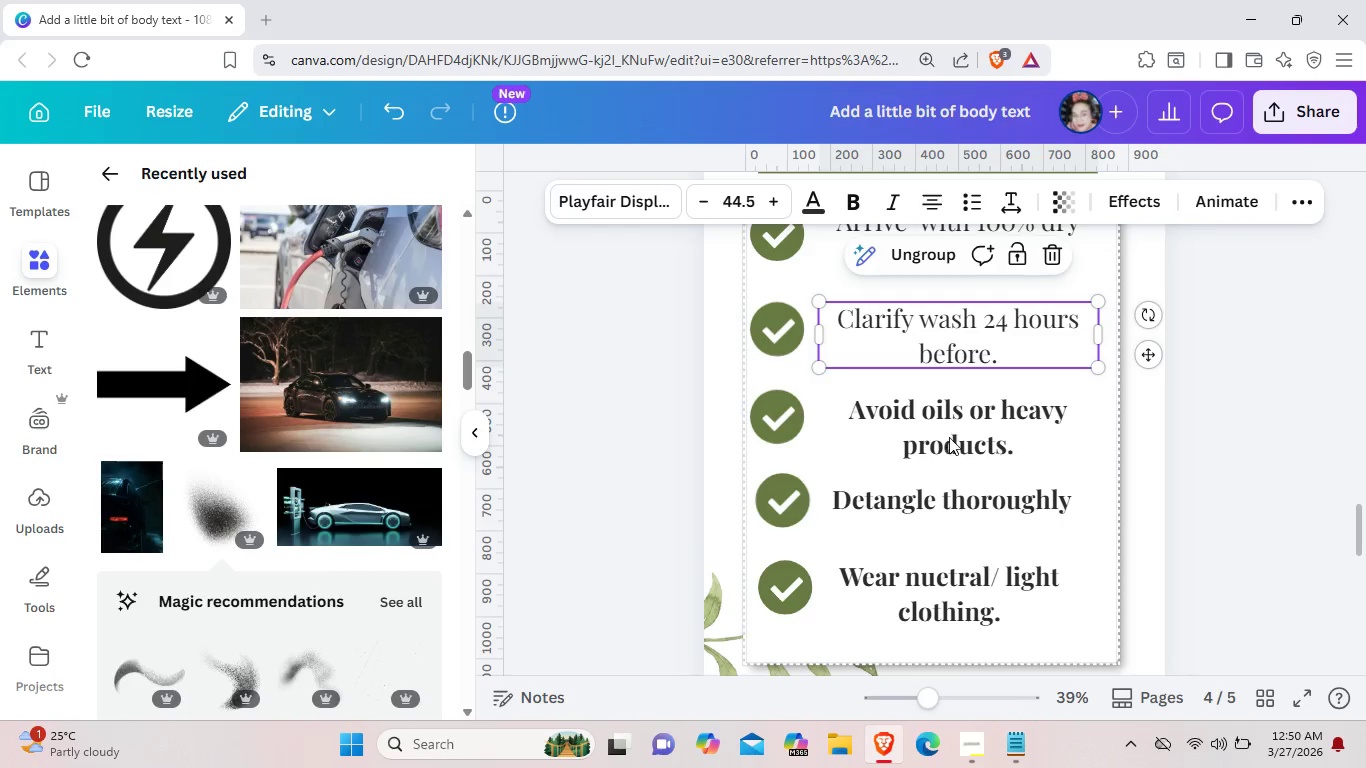 
left_click([949, 431])
 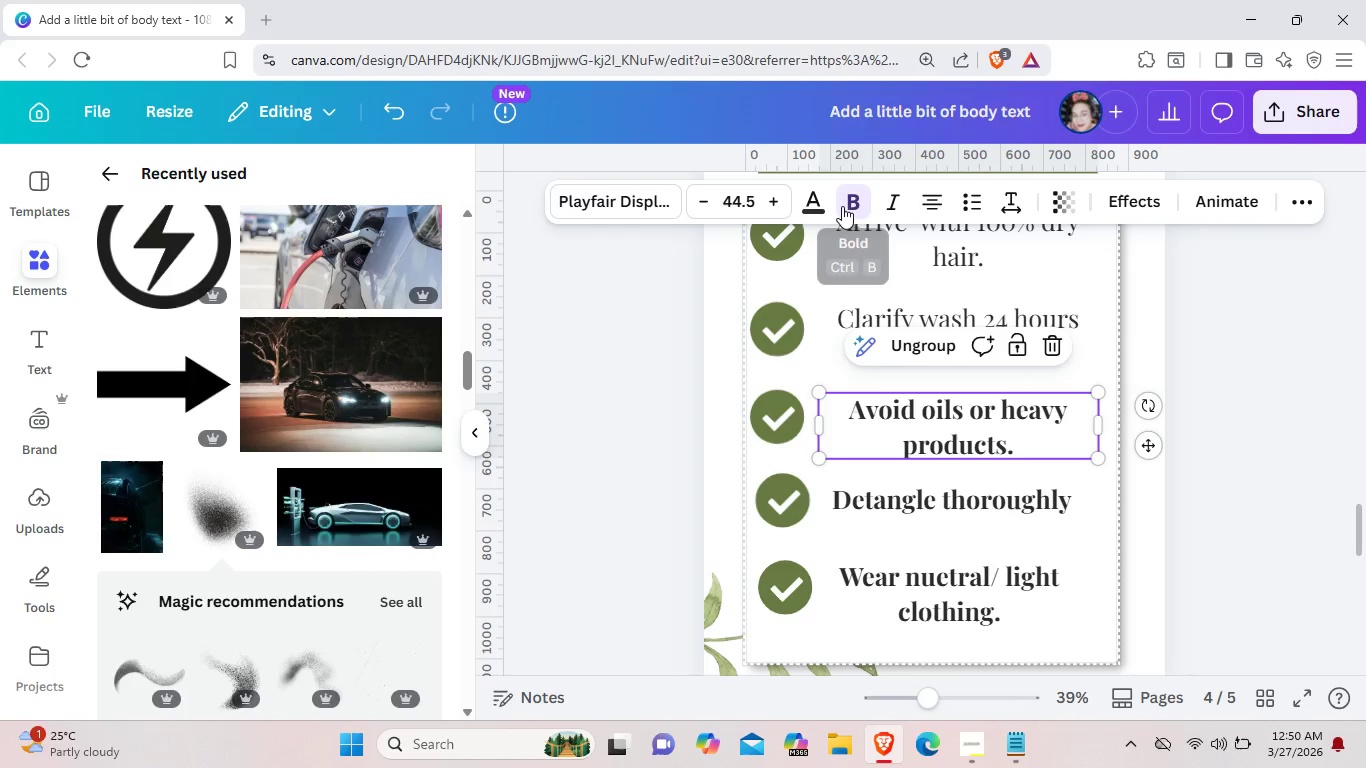 
left_click([842, 206])
 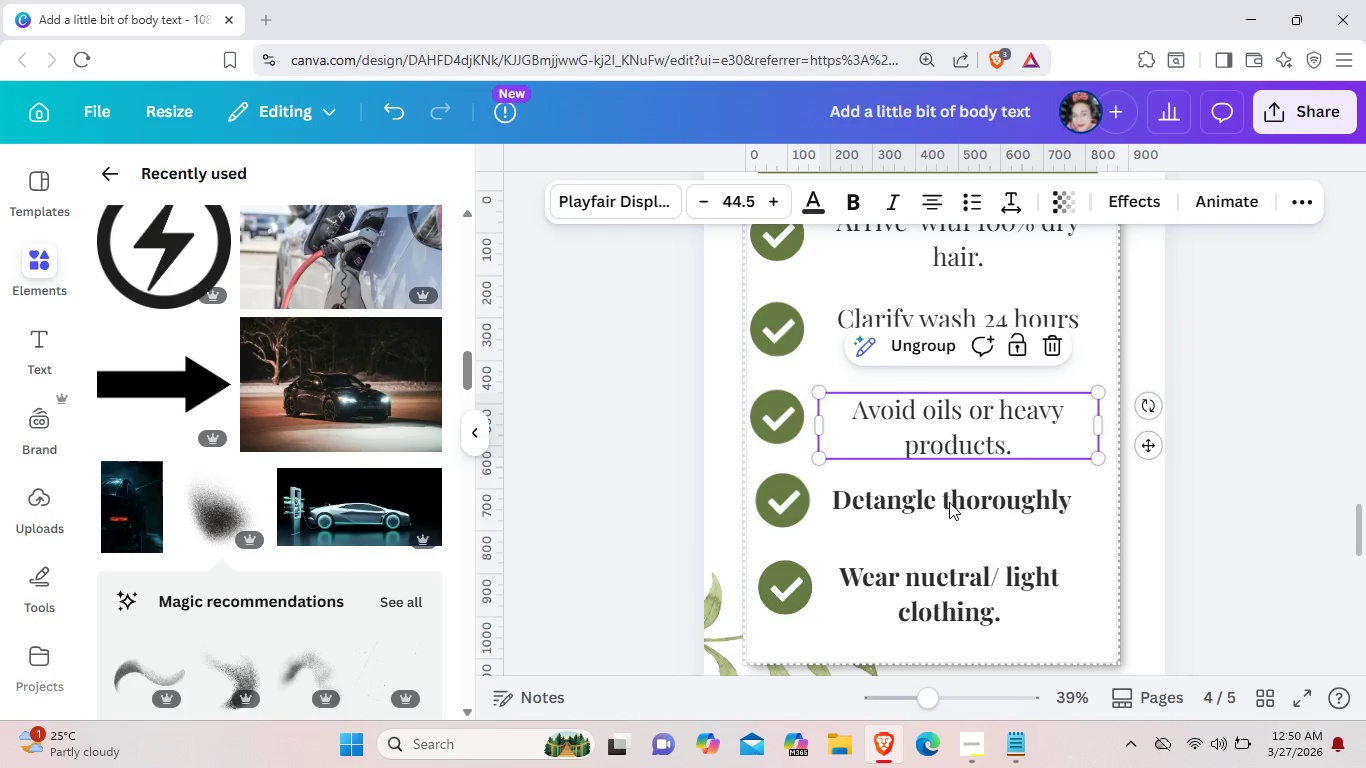 
left_click([949, 502])
 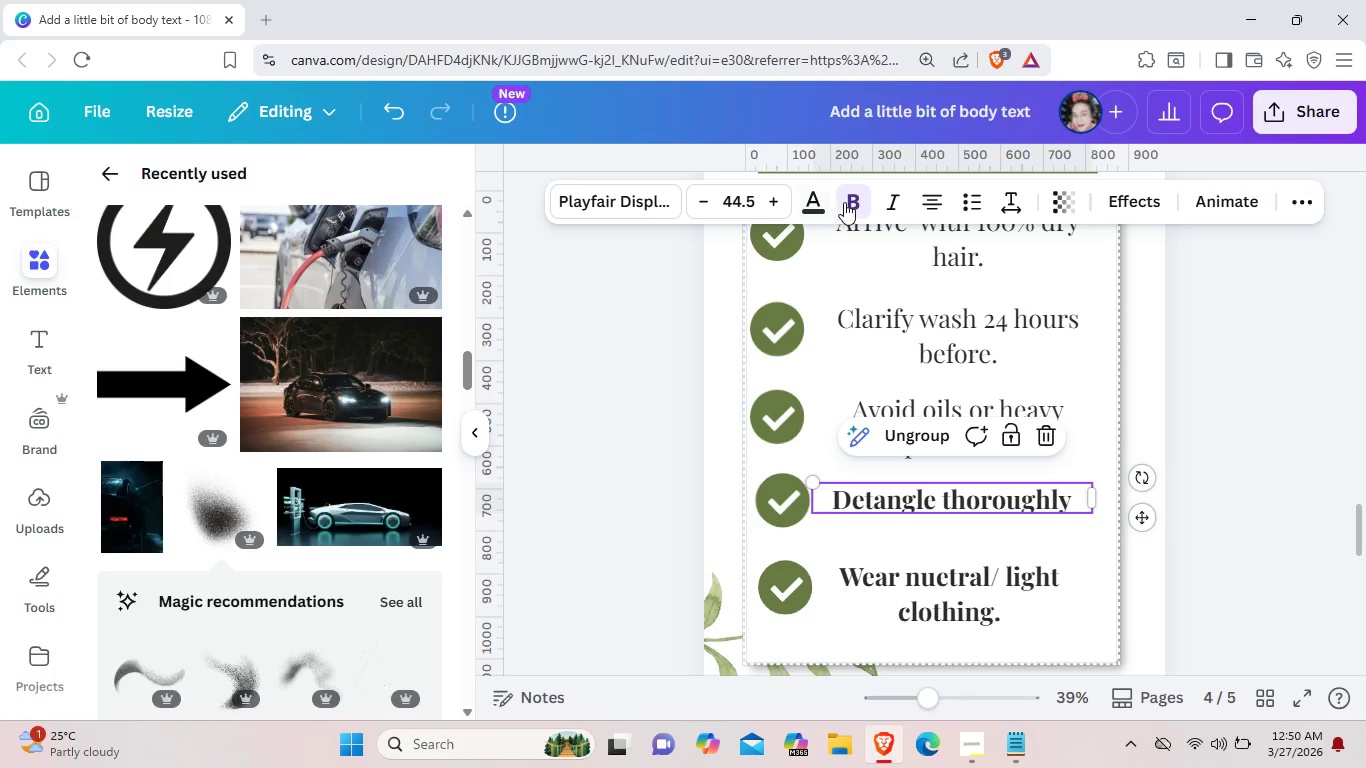 
left_click([850, 198])
 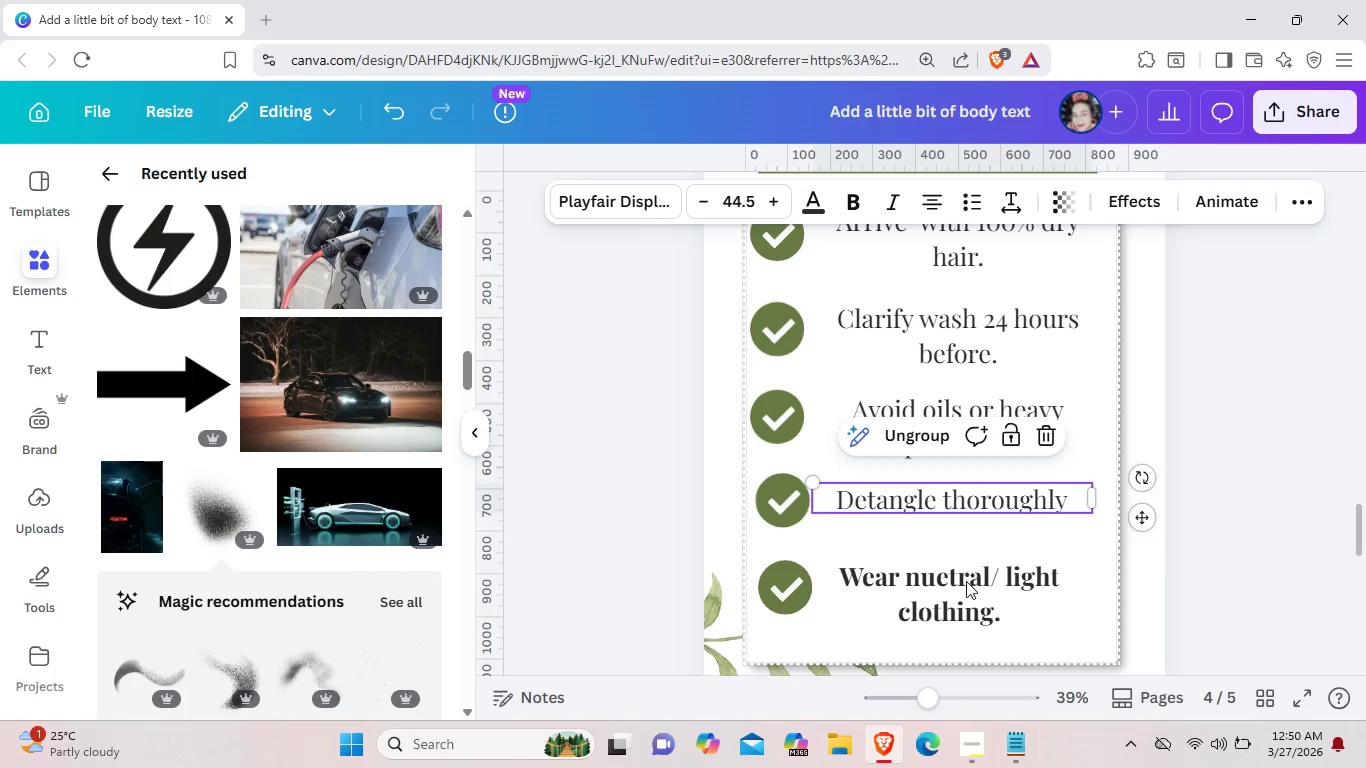 
left_click([966, 581])
 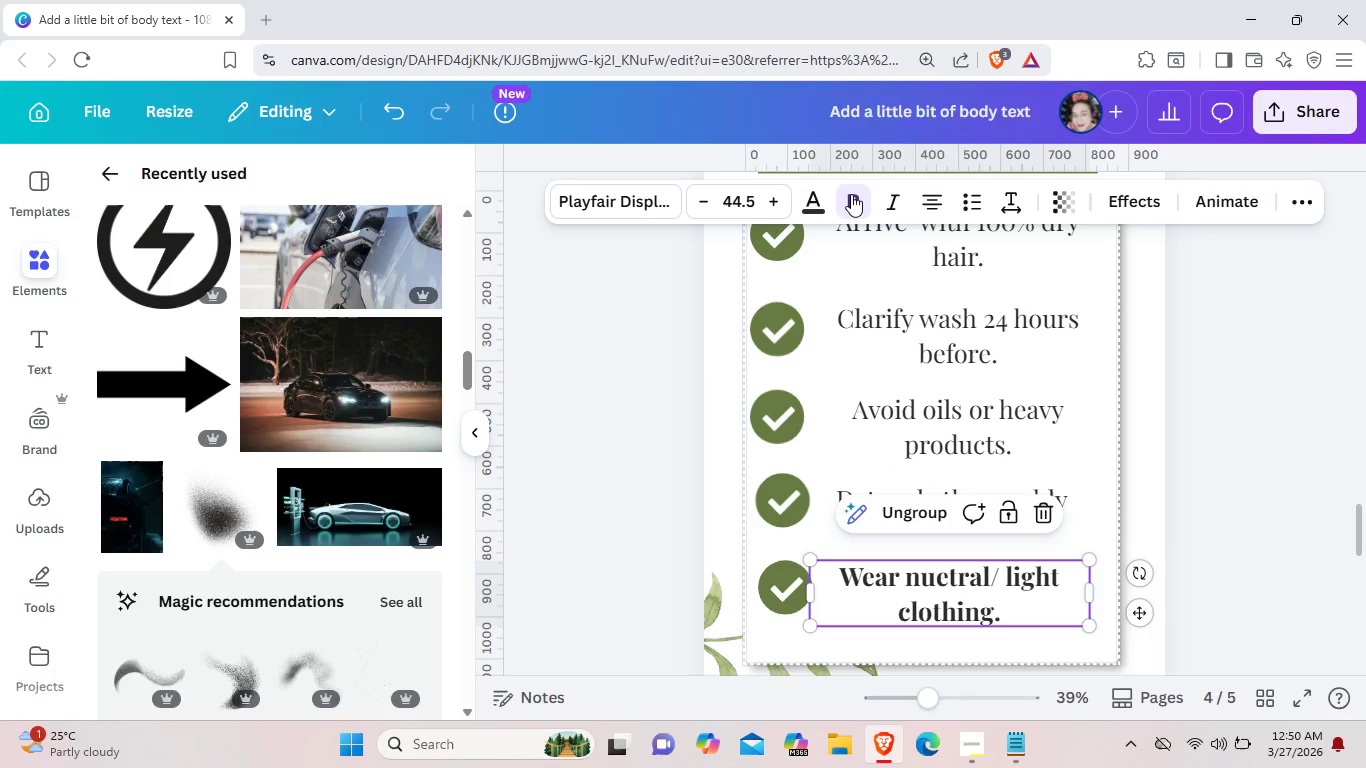 
left_click([852, 195])
 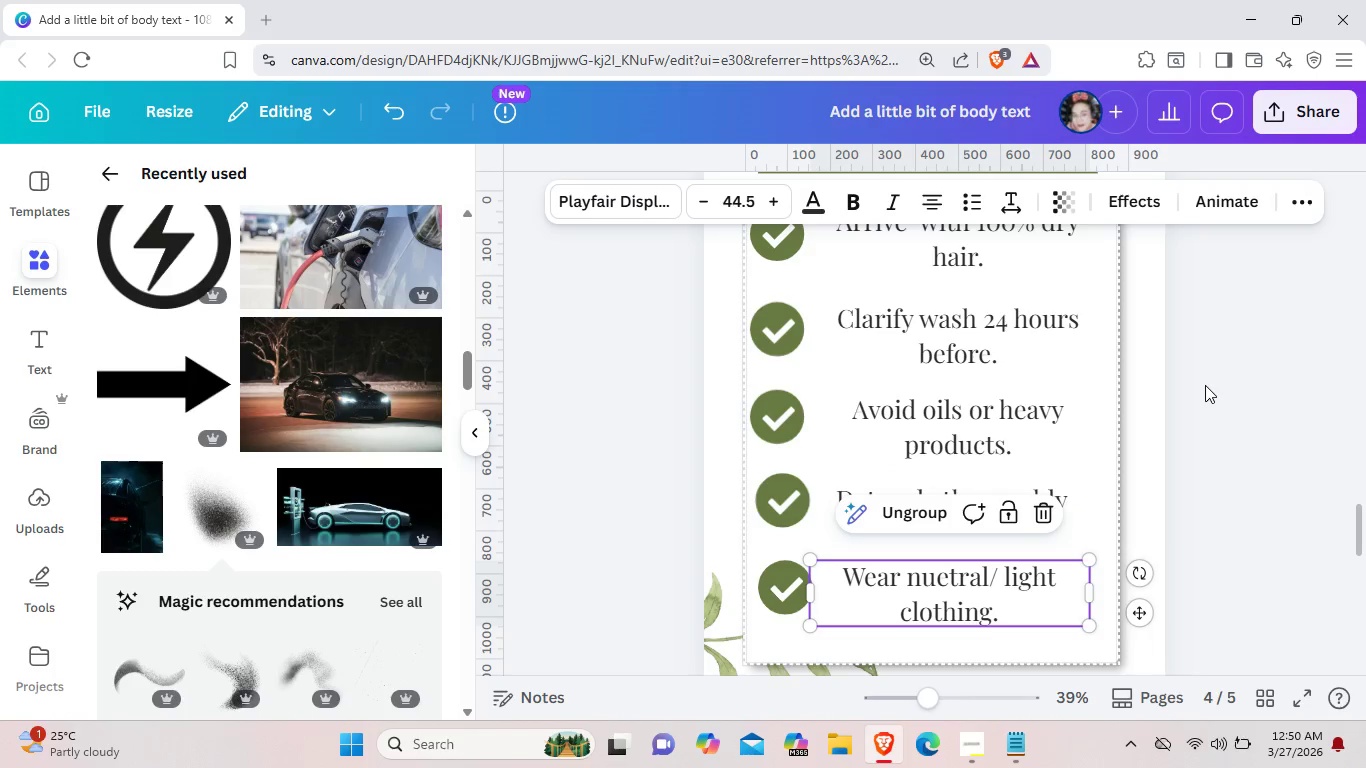 
left_click([1302, 420])
 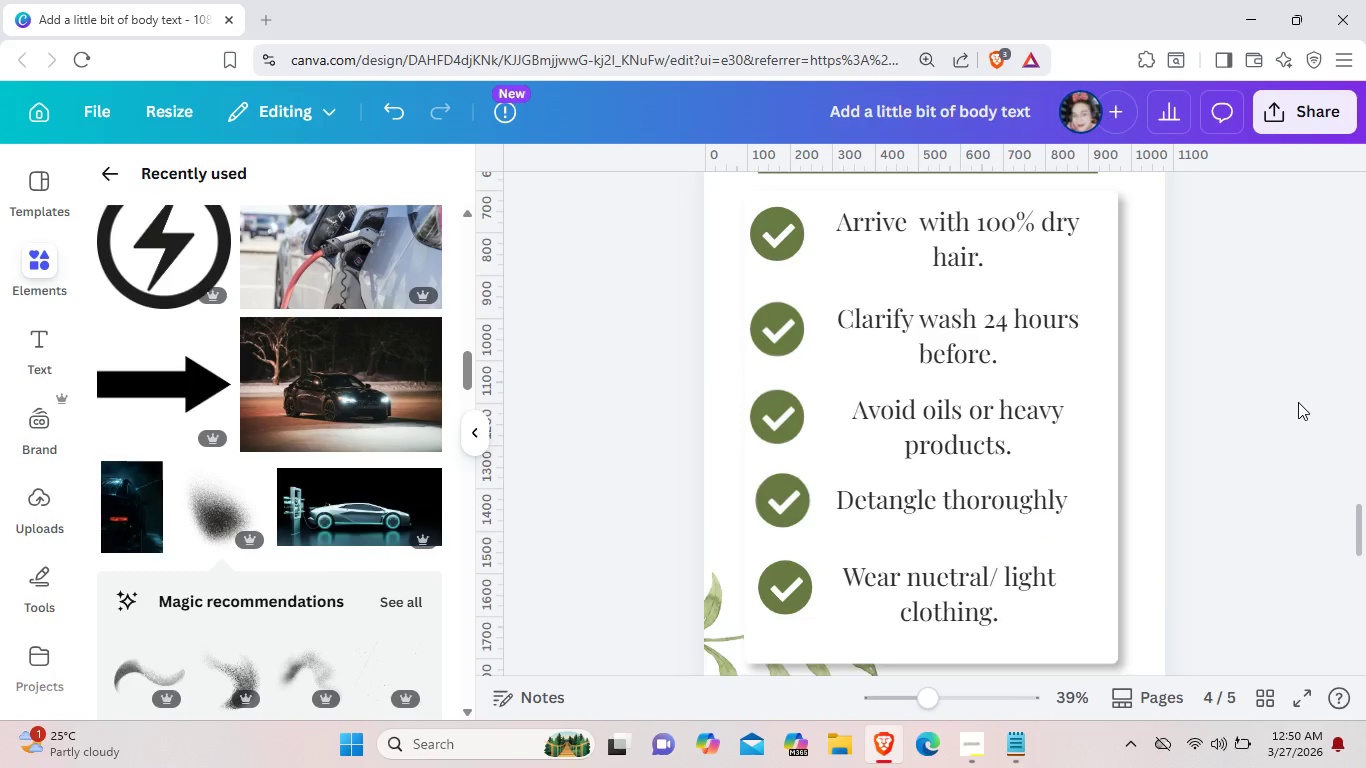 
scroll: coordinate [1298, 402], scroll_direction: down, amount: 6.0
 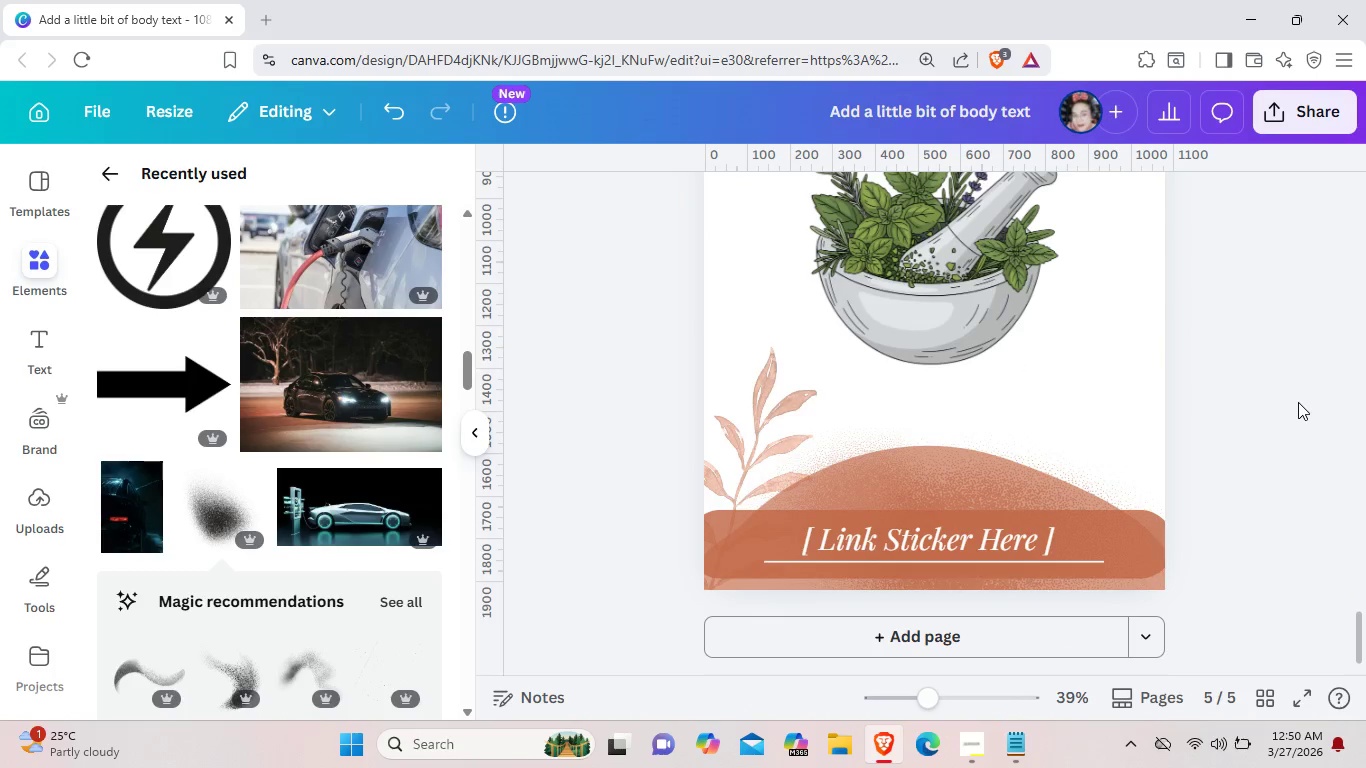 
scroll: coordinate [1298, 402], scroll_direction: up, amount: 2.0
 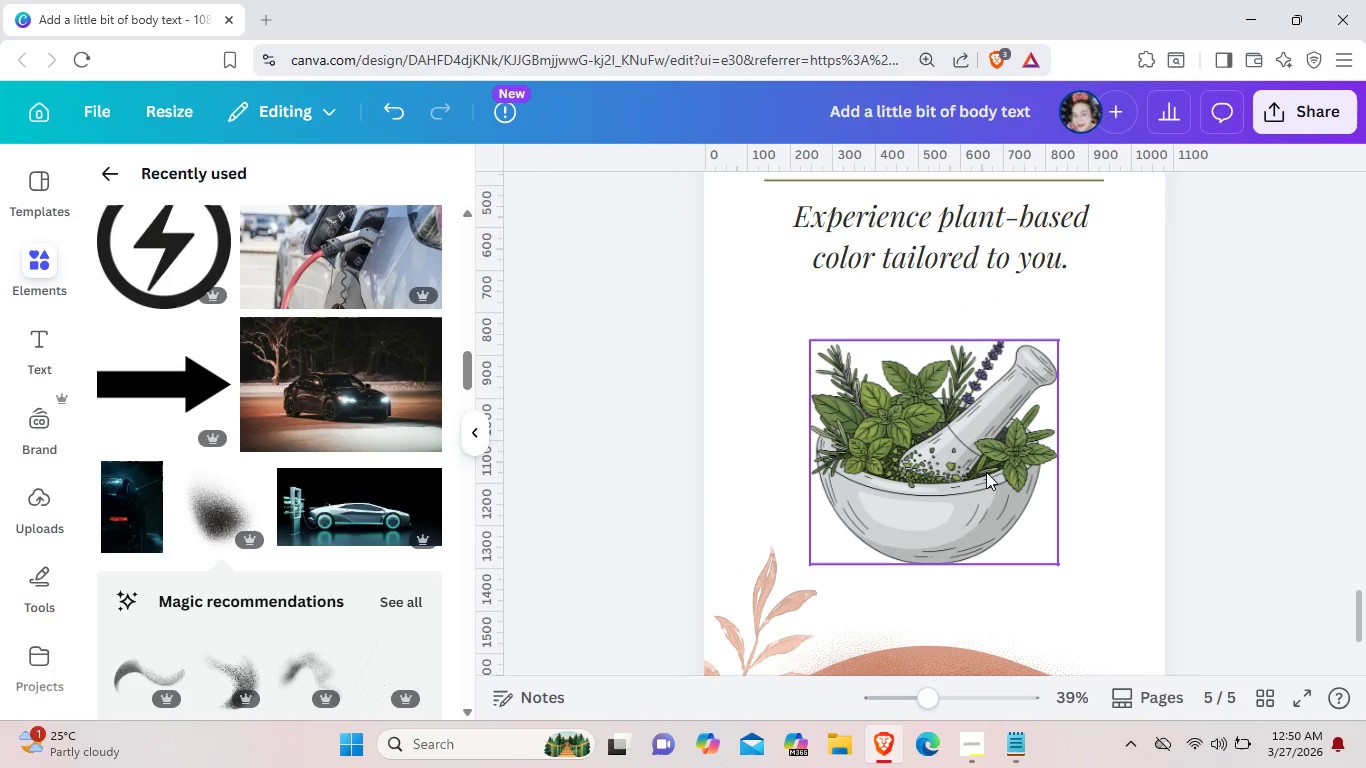 
left_click([985, 472])
 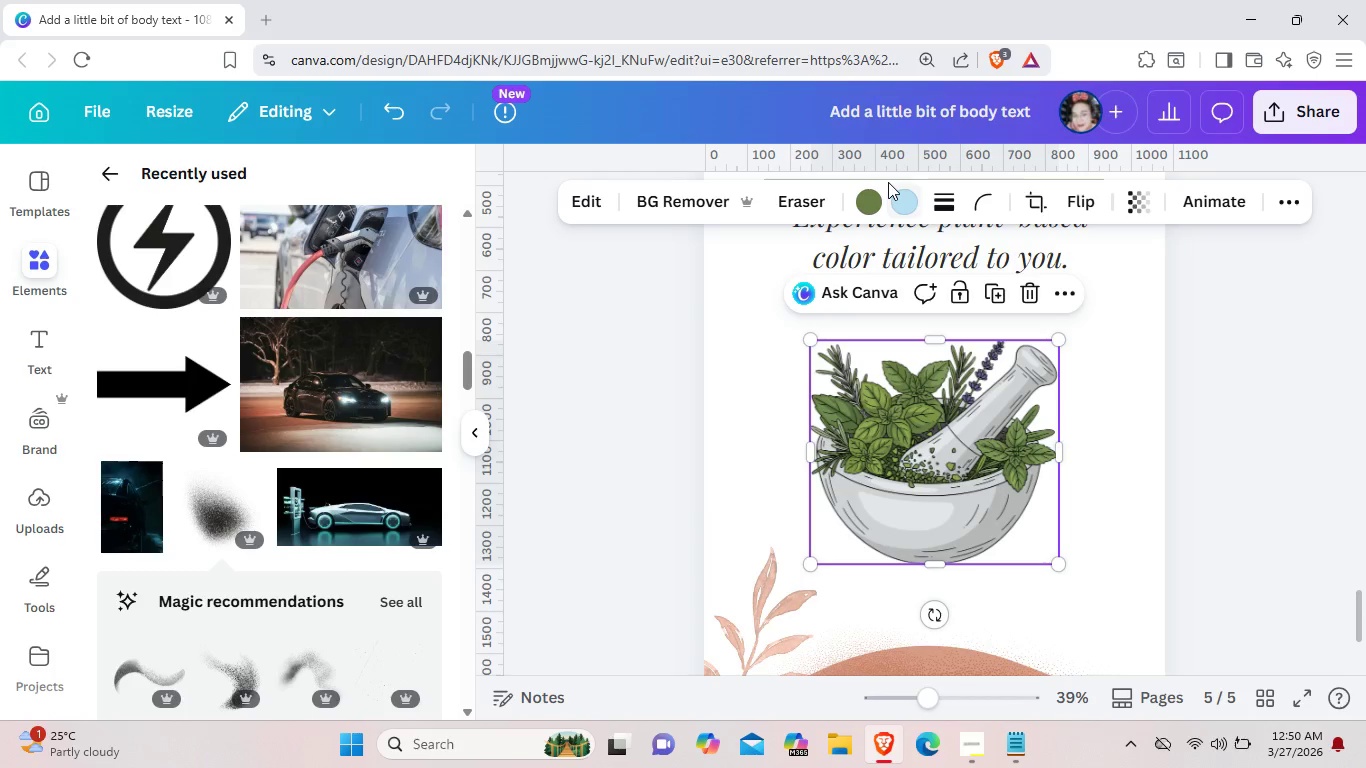 
left_click([906, 202])
 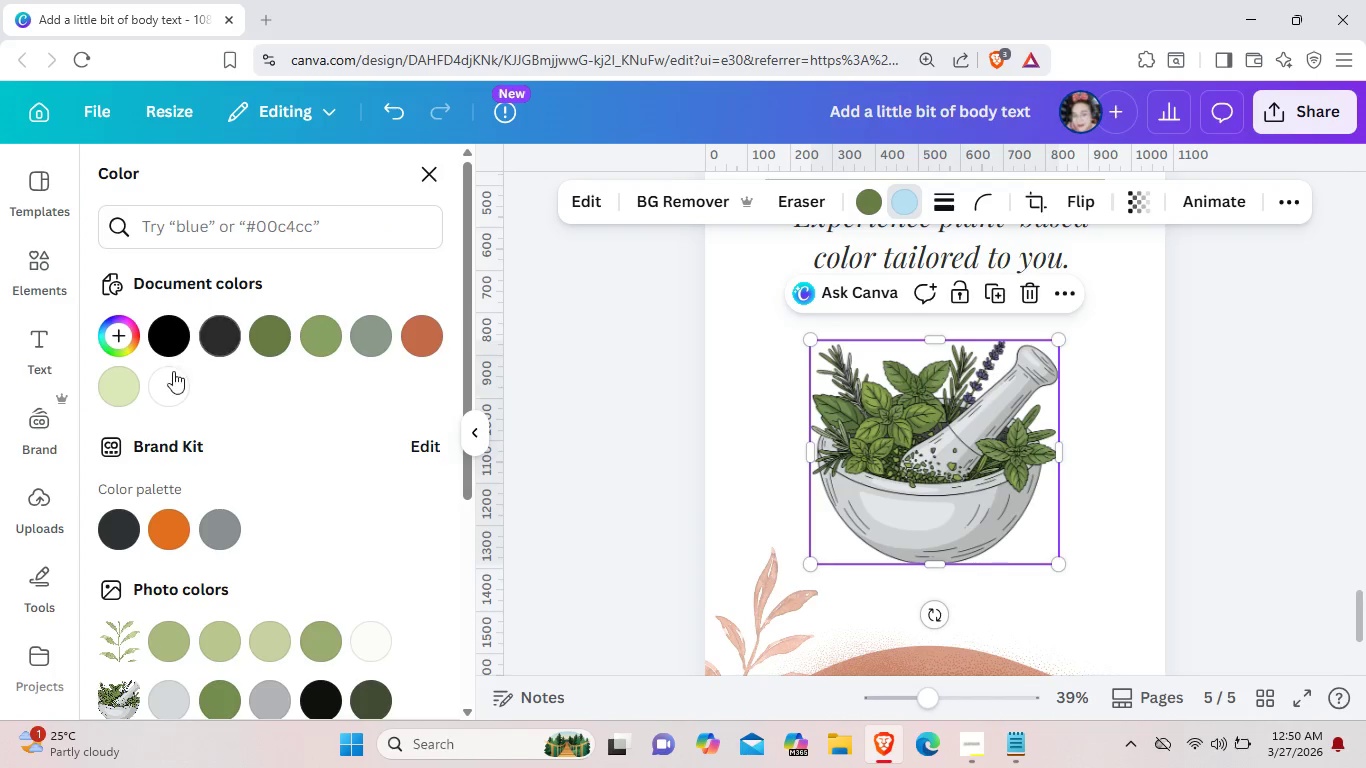 
wait(7.48)
 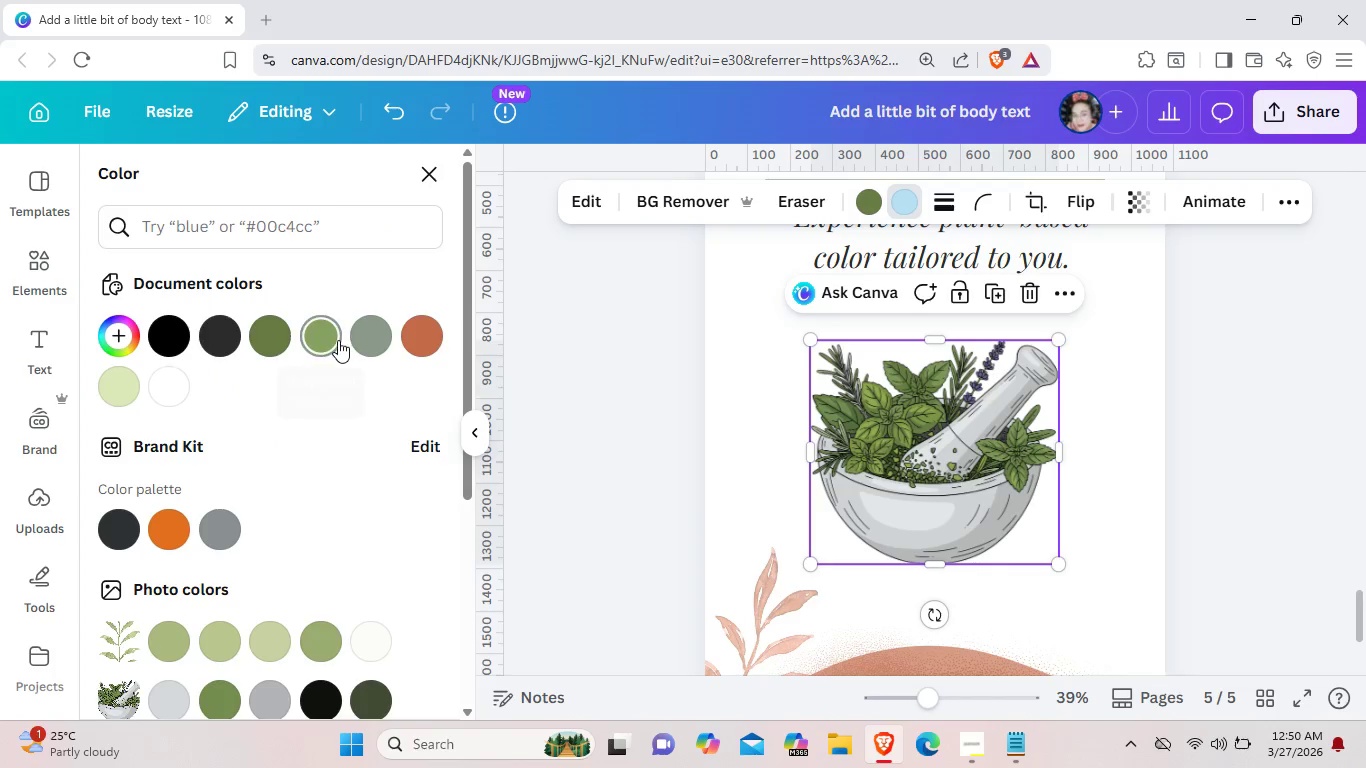 
left_click([168, 383])
 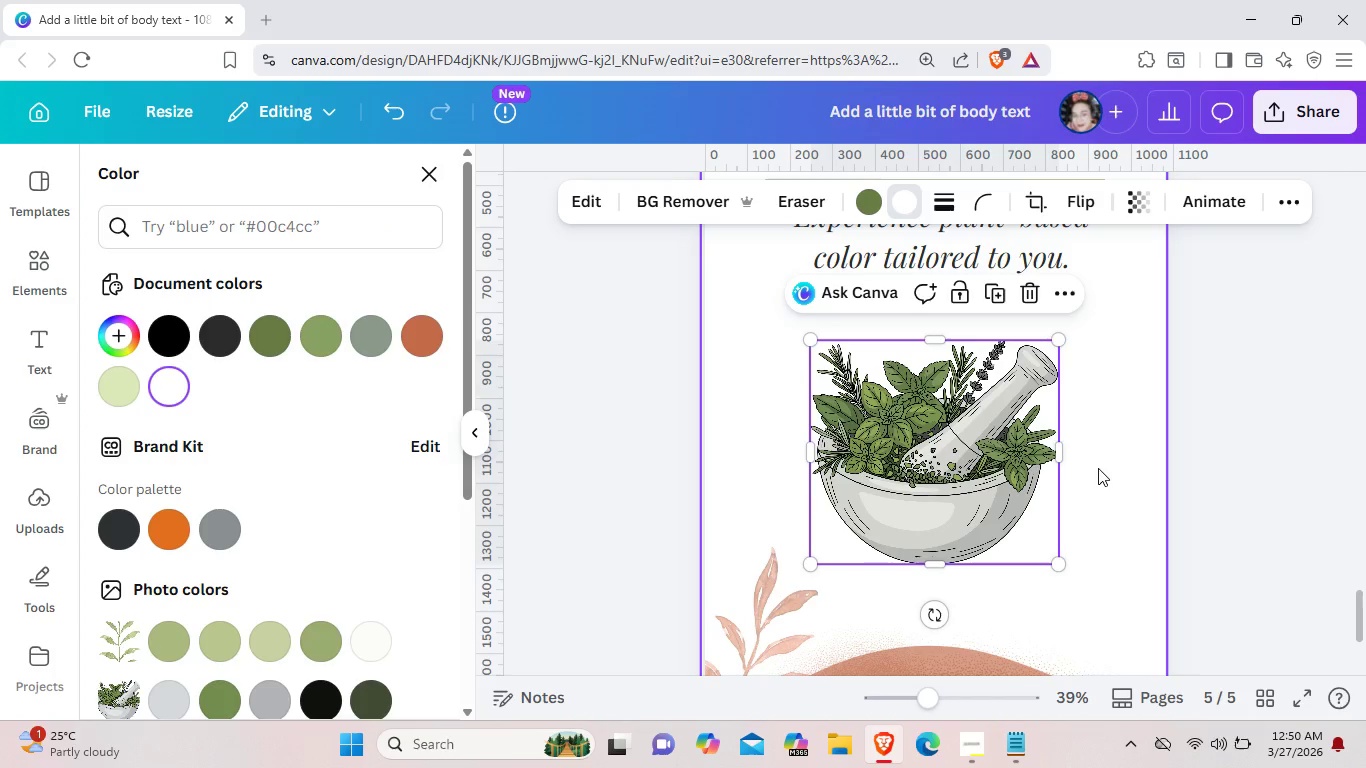 
left_click([1098, 469])
 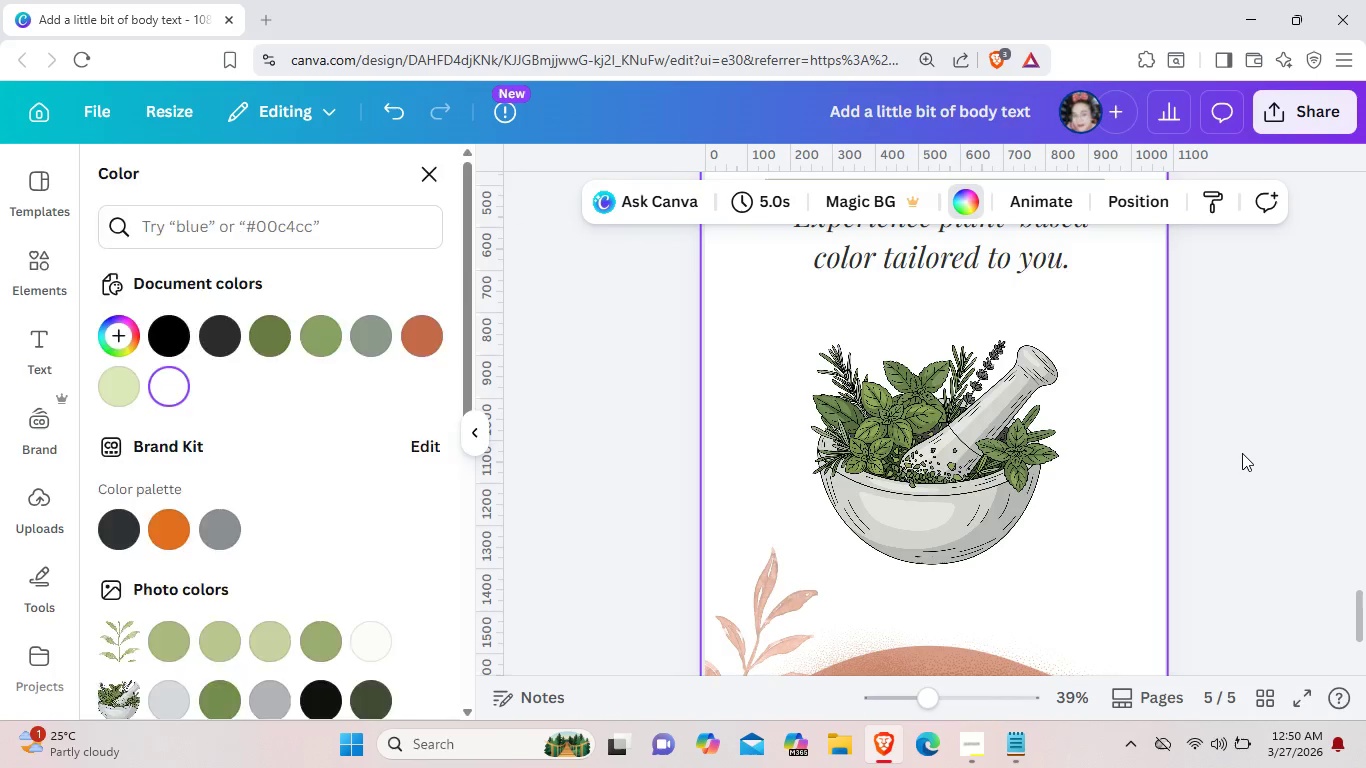 
scroll: coordinate [1242, 453], scroll_direction: down, amount: 1.0
 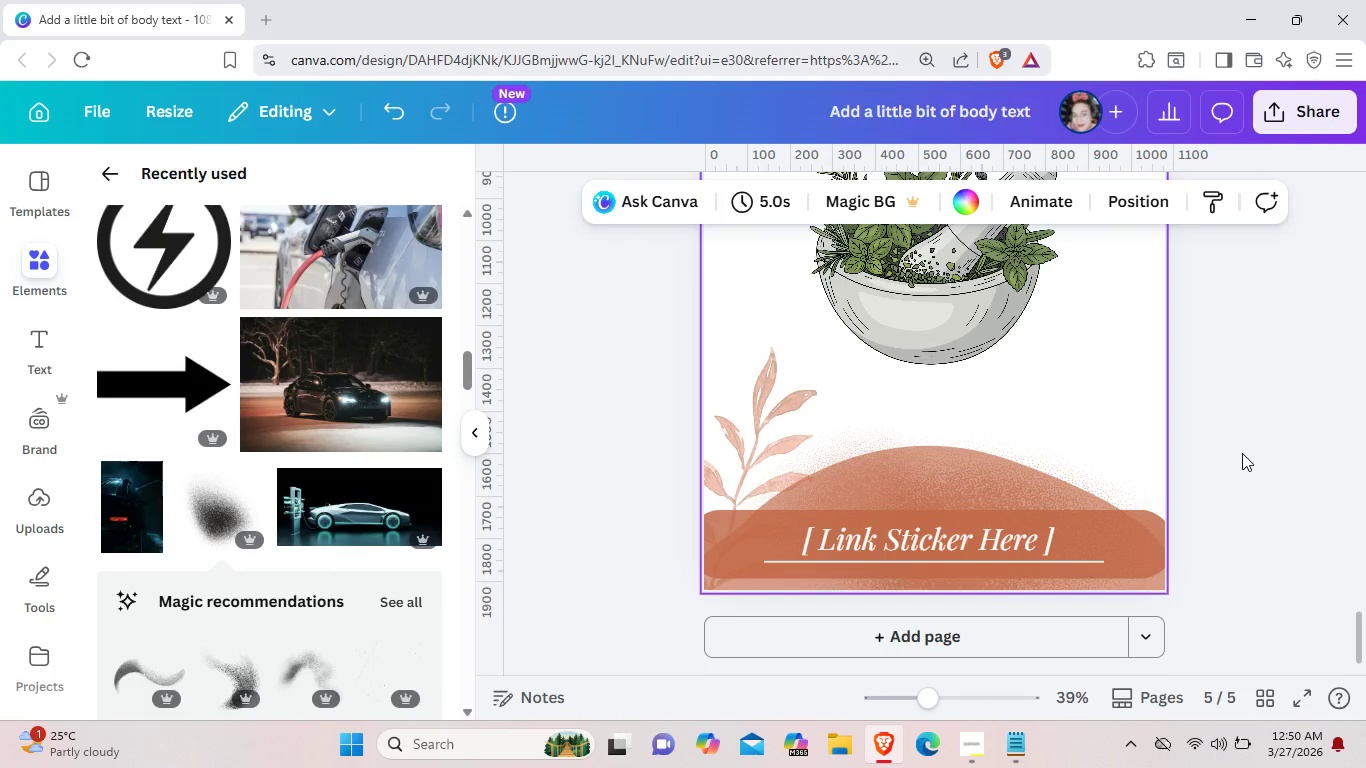 
scroll: coordinate [1242, 453], scroll_direction: up, amount: 2.0
 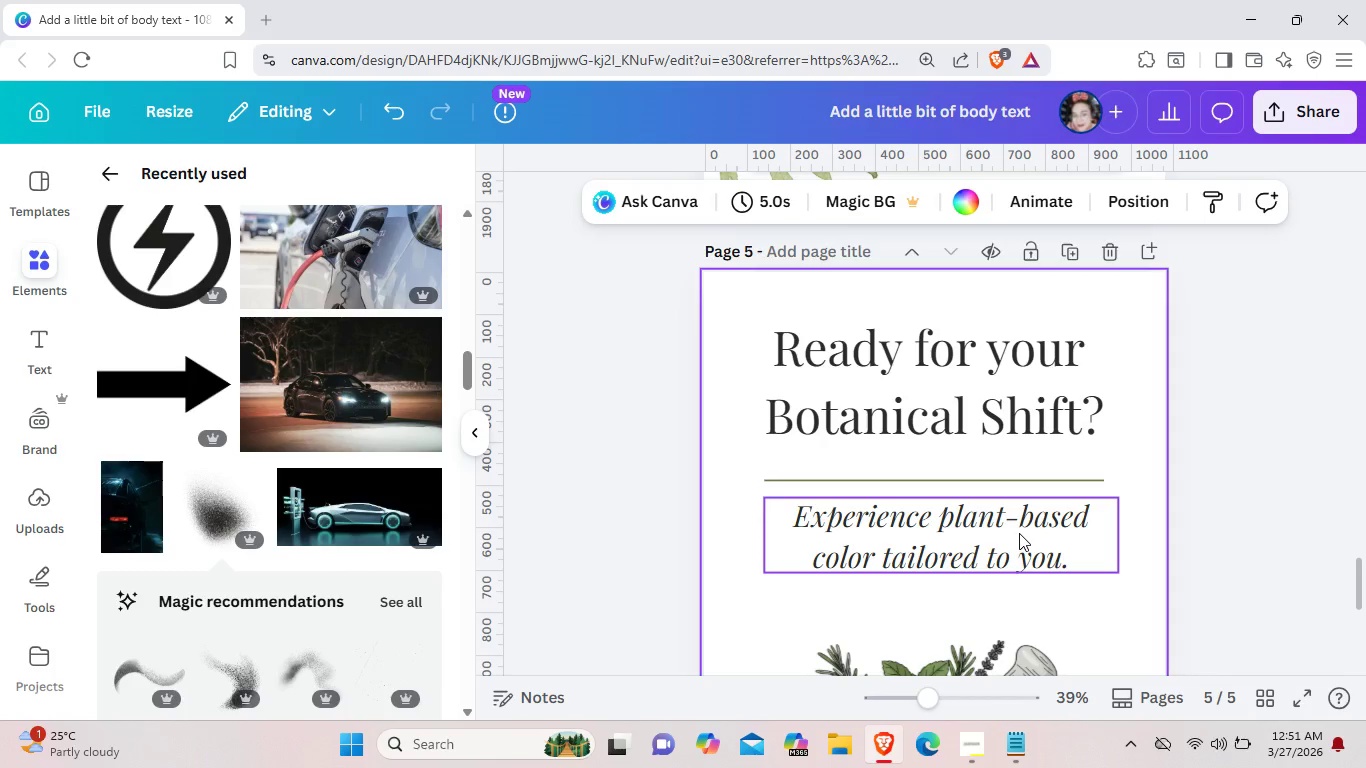 
wait(23.14)
 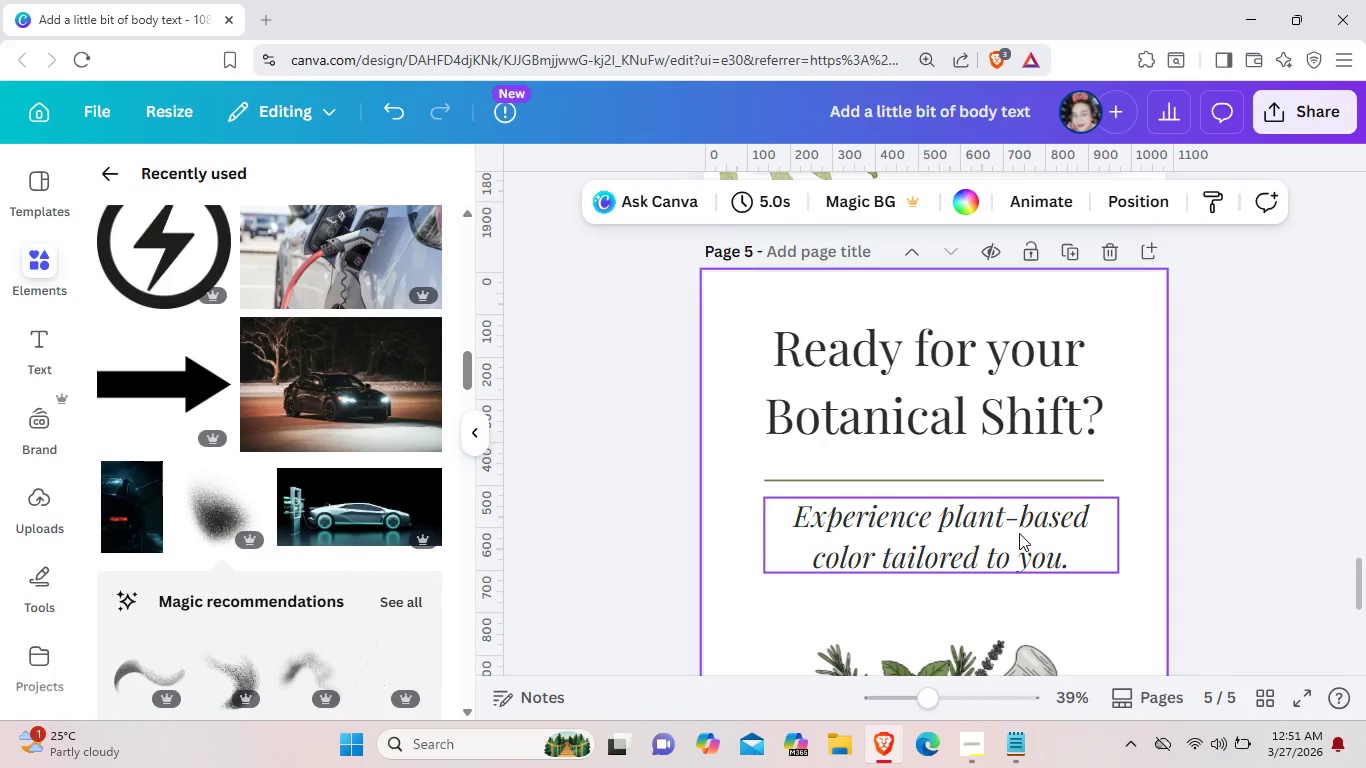 
scroll: coordinate [948, 505], scroll_direction: down, amount: 7.0
 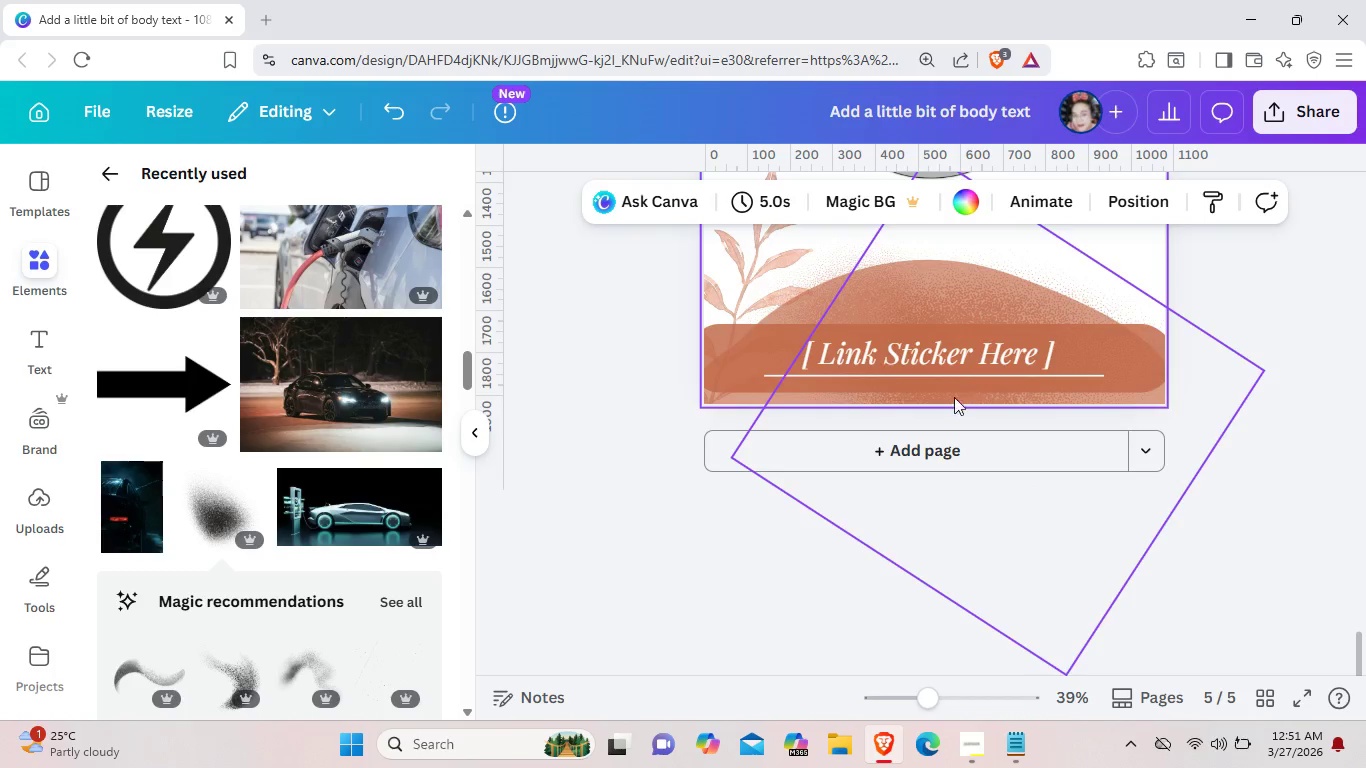 
mouse_move([974, 457])
 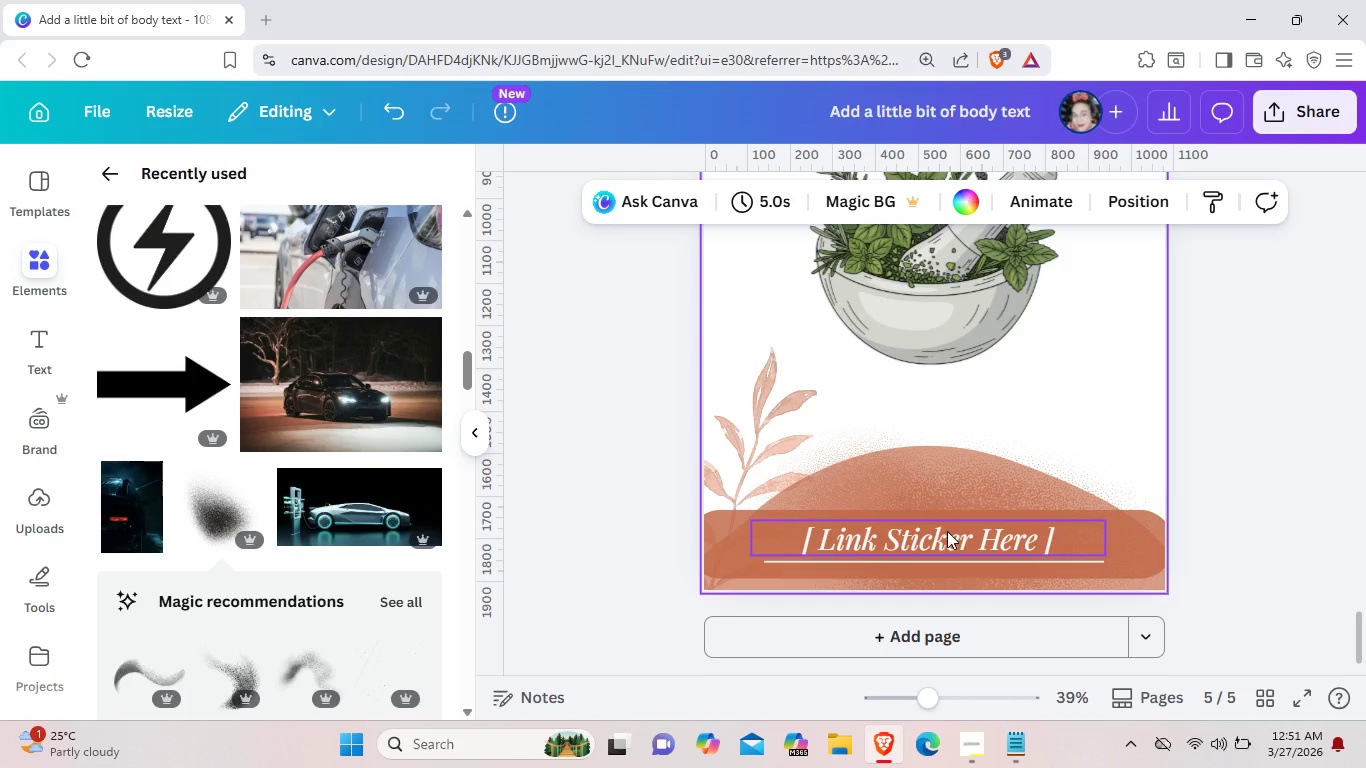 
left_click([947, 531])
 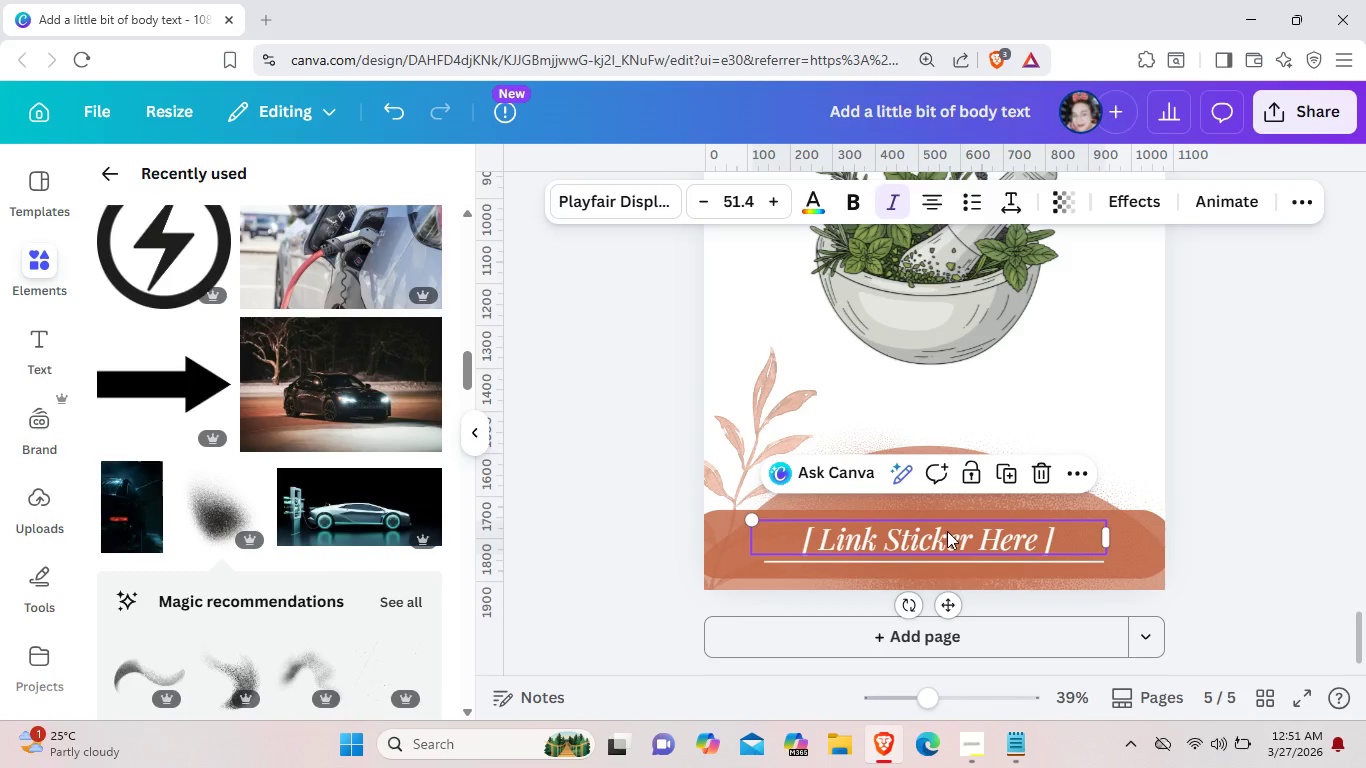 
key(Control+C)
 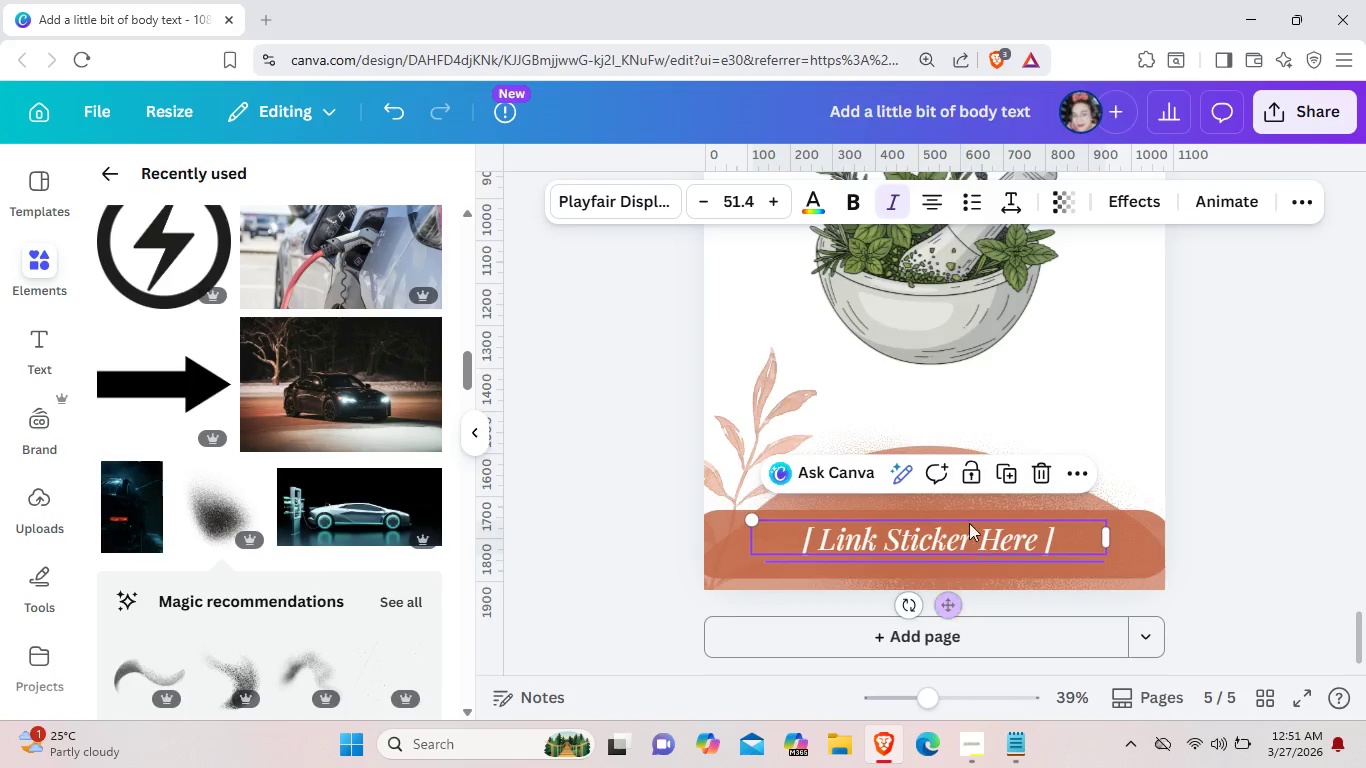 
scroll: coordinate [970, 521], scroll_direction: up, amount: 22.0
 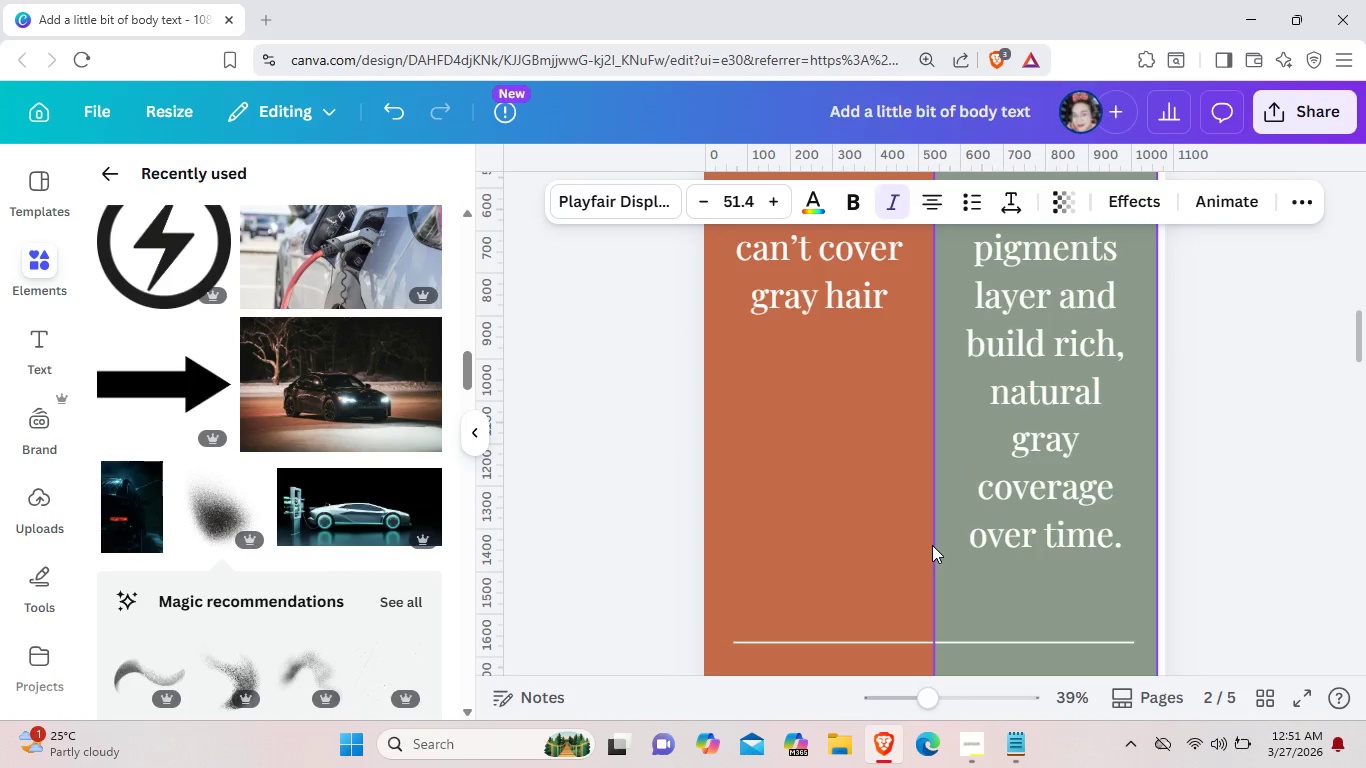 
scroll: coordinate [926, 552], scroll_direction: down, amount: 2.0
 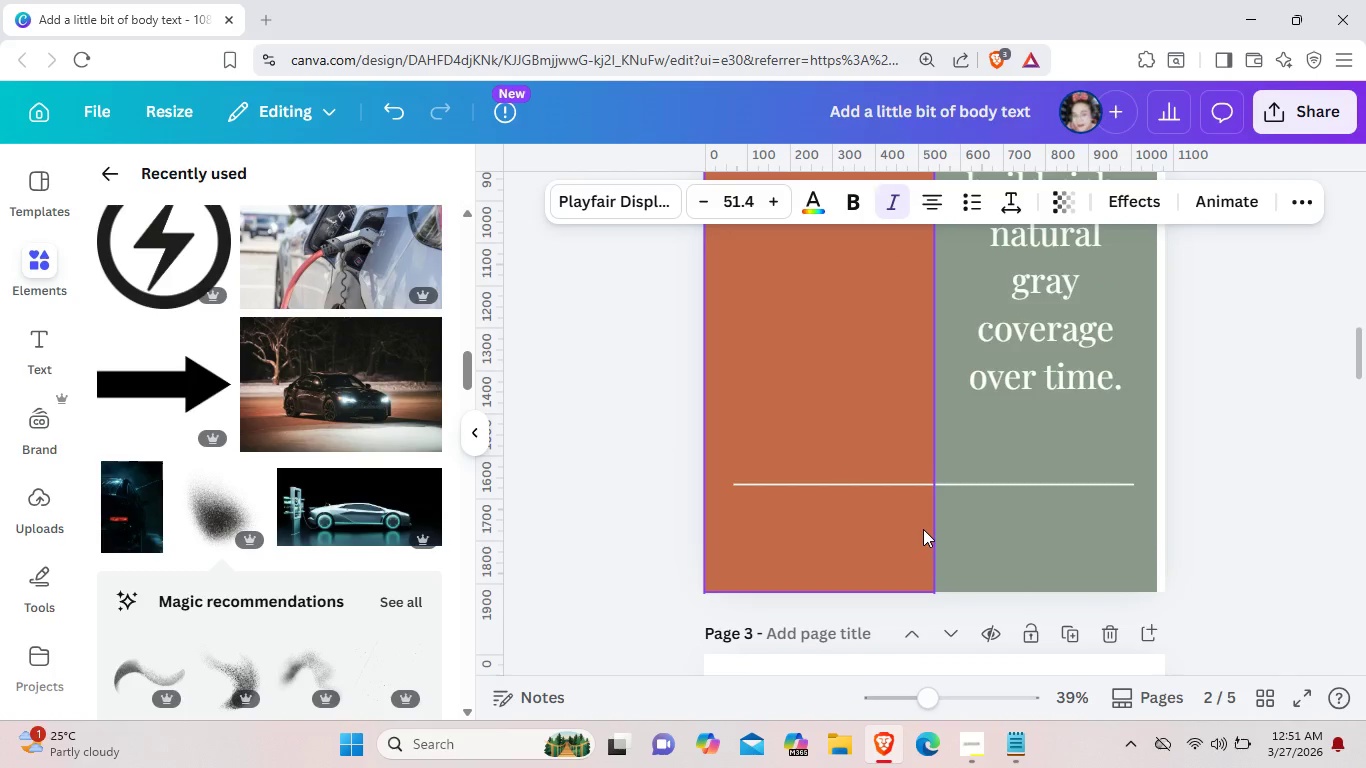 
key(Control+V)
 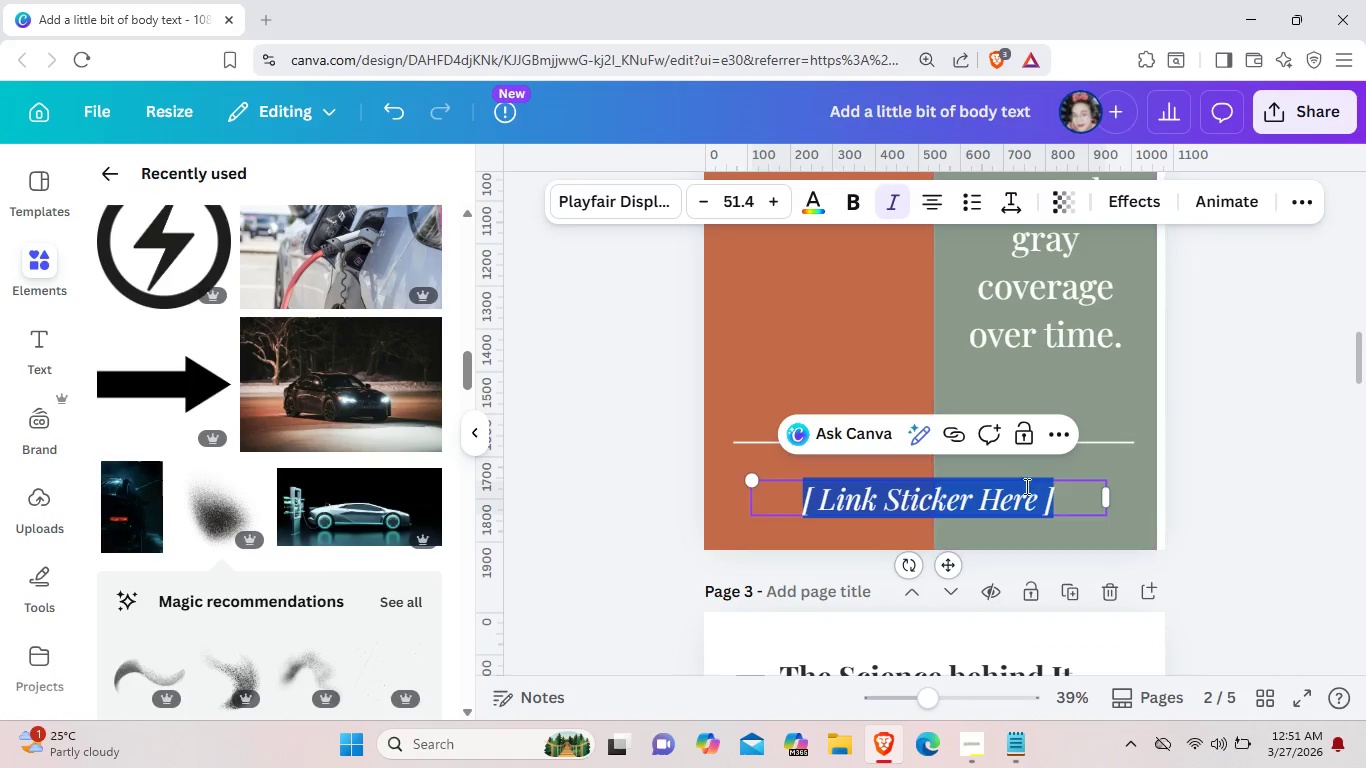 
left_click([1039, 507])
 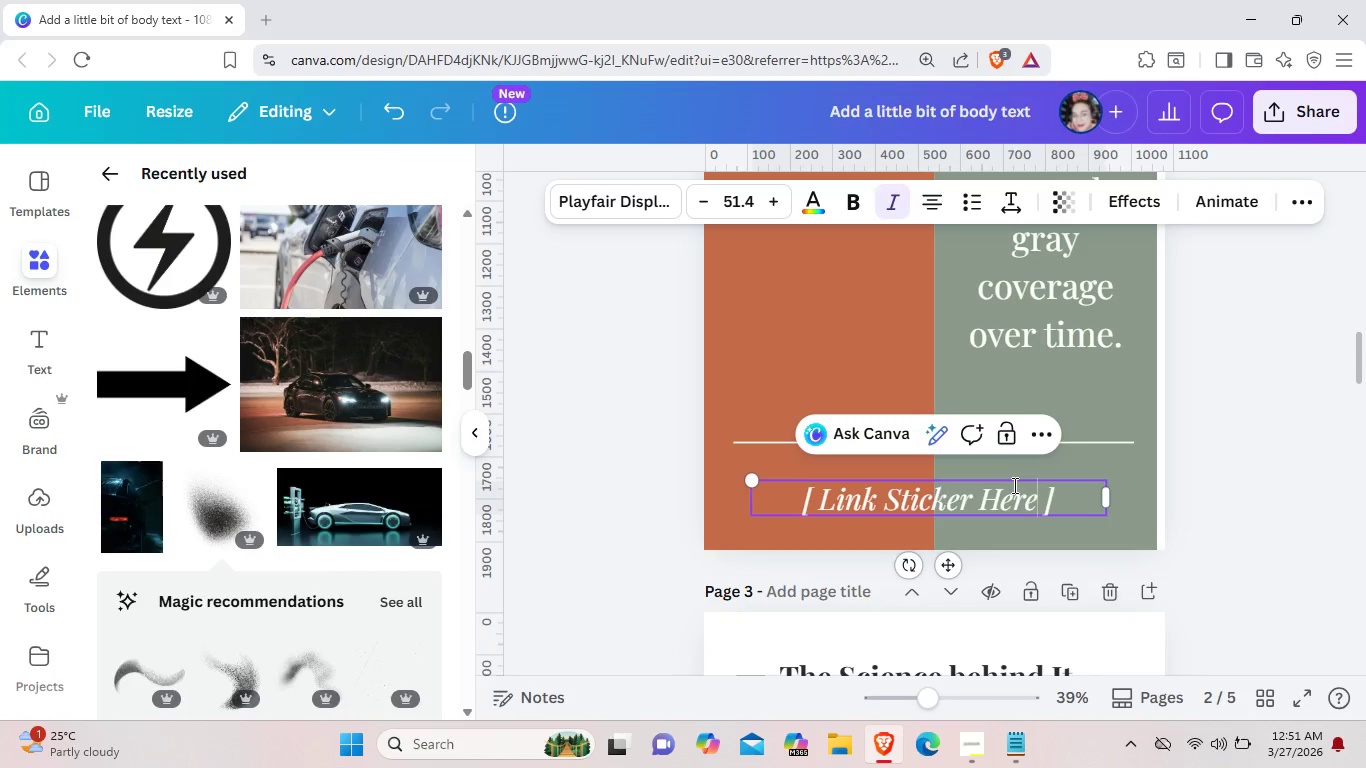 
key(Backspace)
 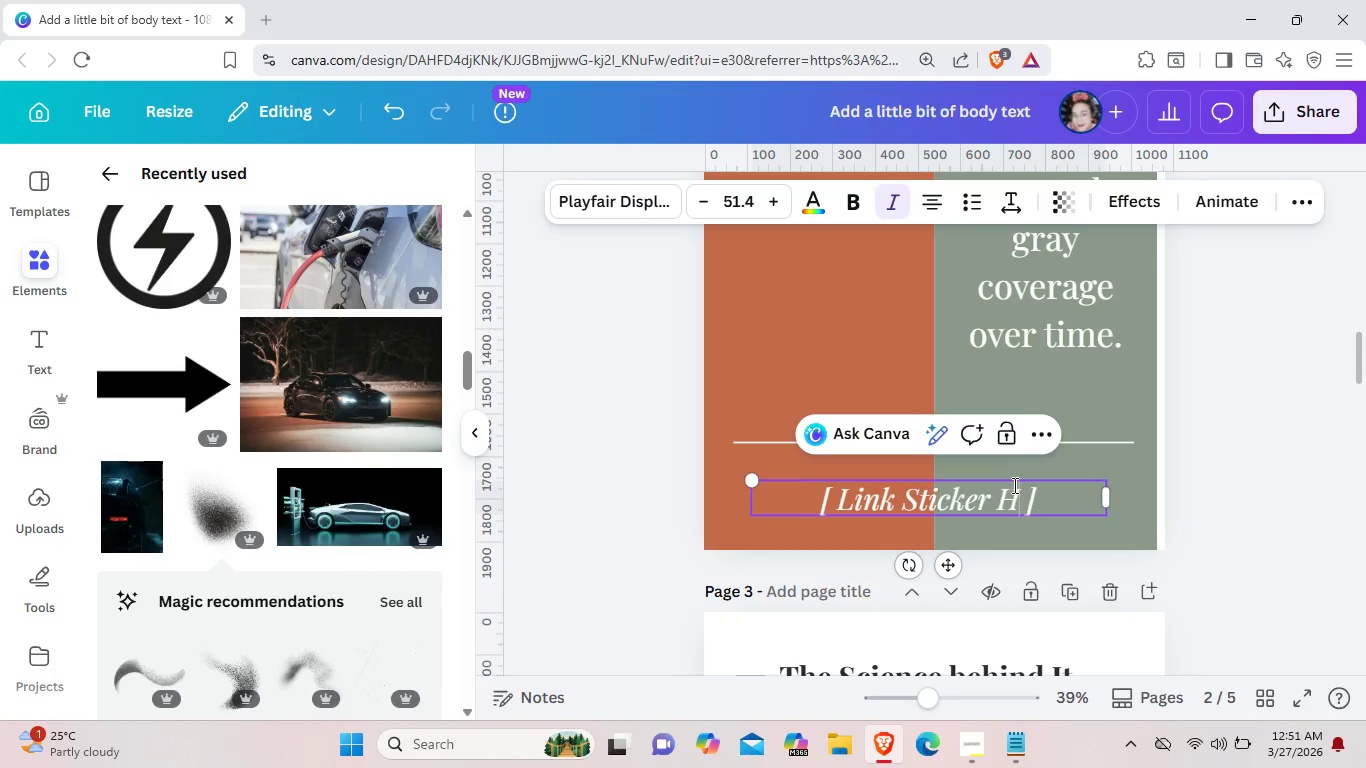 
key(Backspace)
 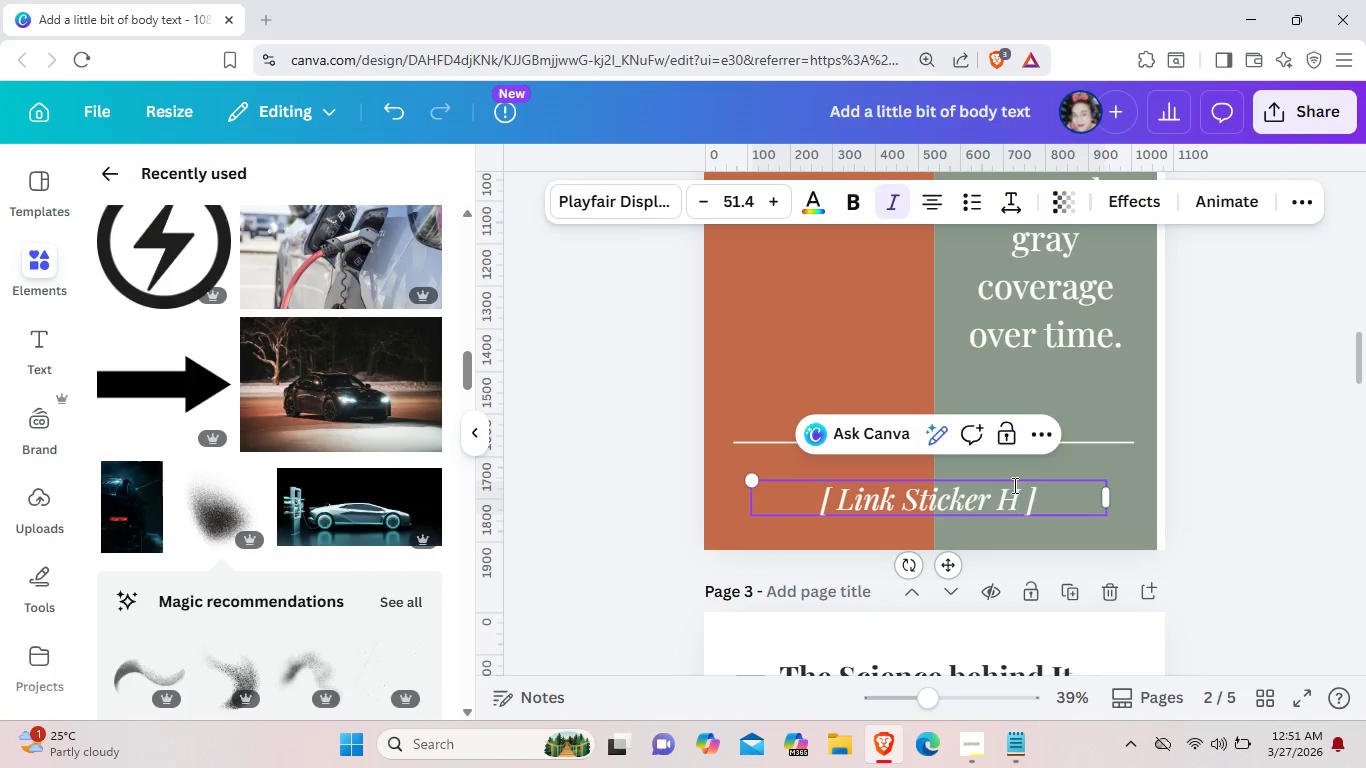 
key(Backspace)
 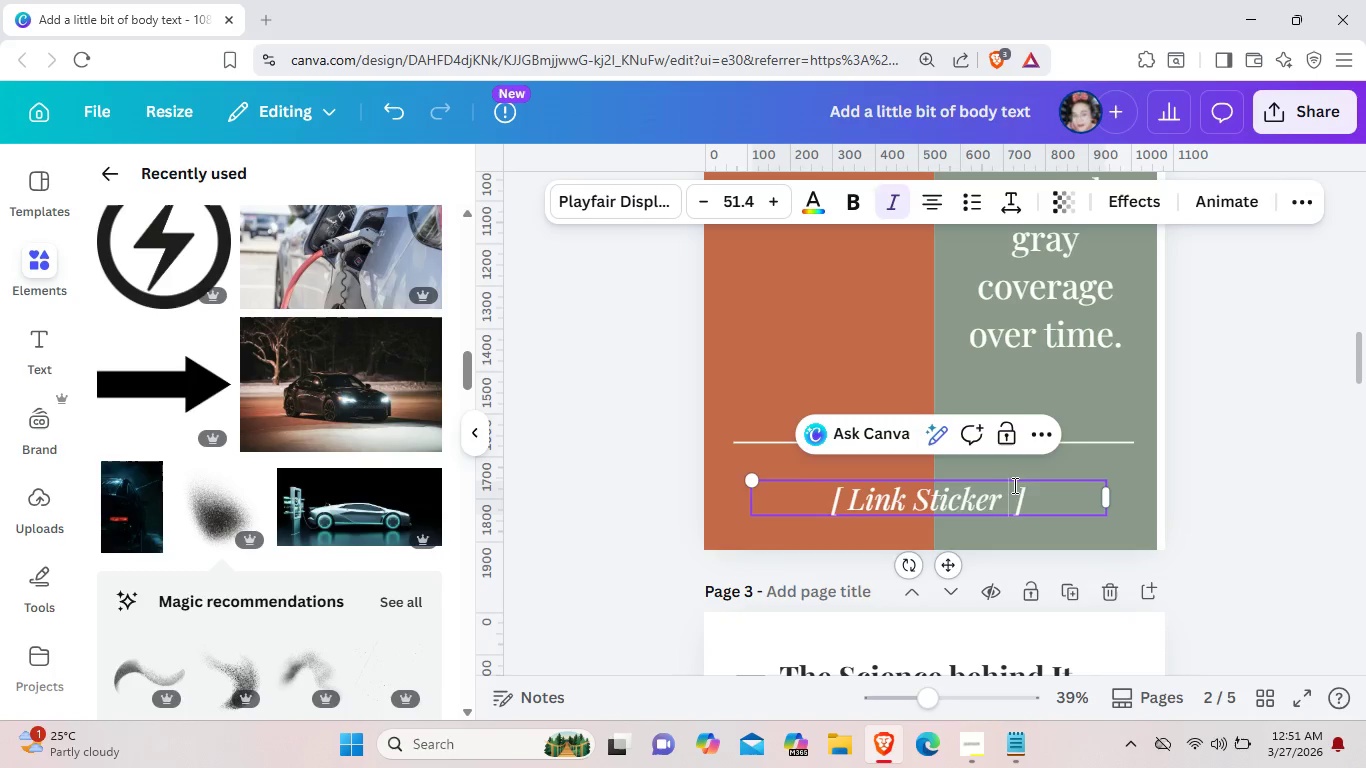 
key(Backspace)
 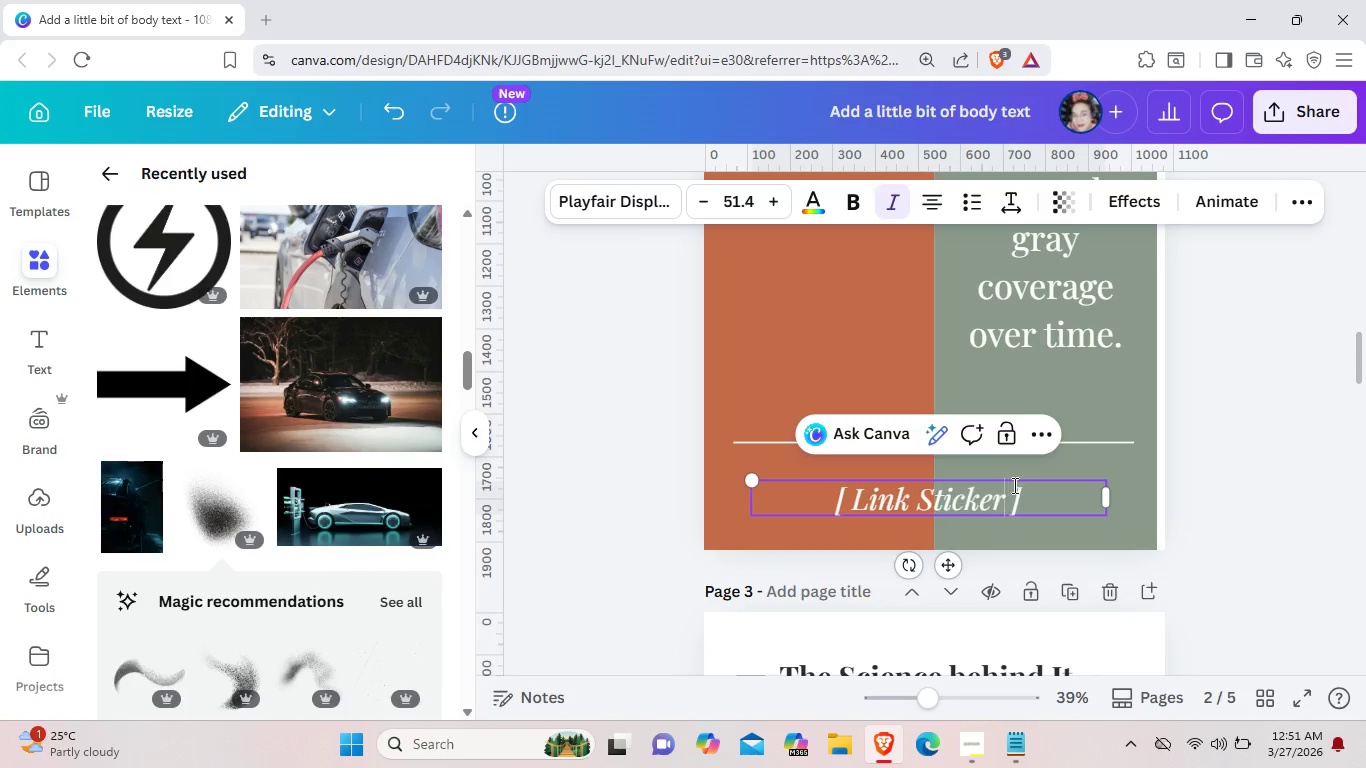 
key(Backspace)
 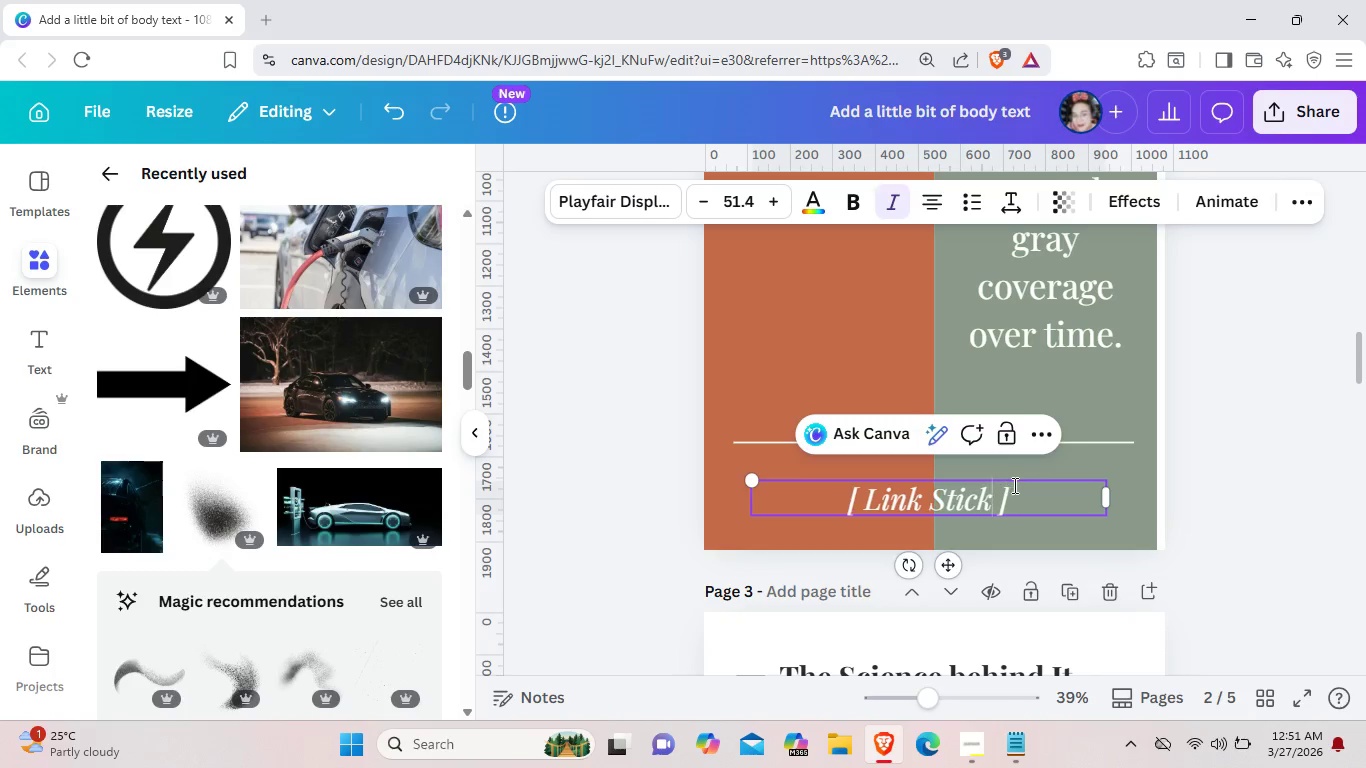 
key(Backspace)
 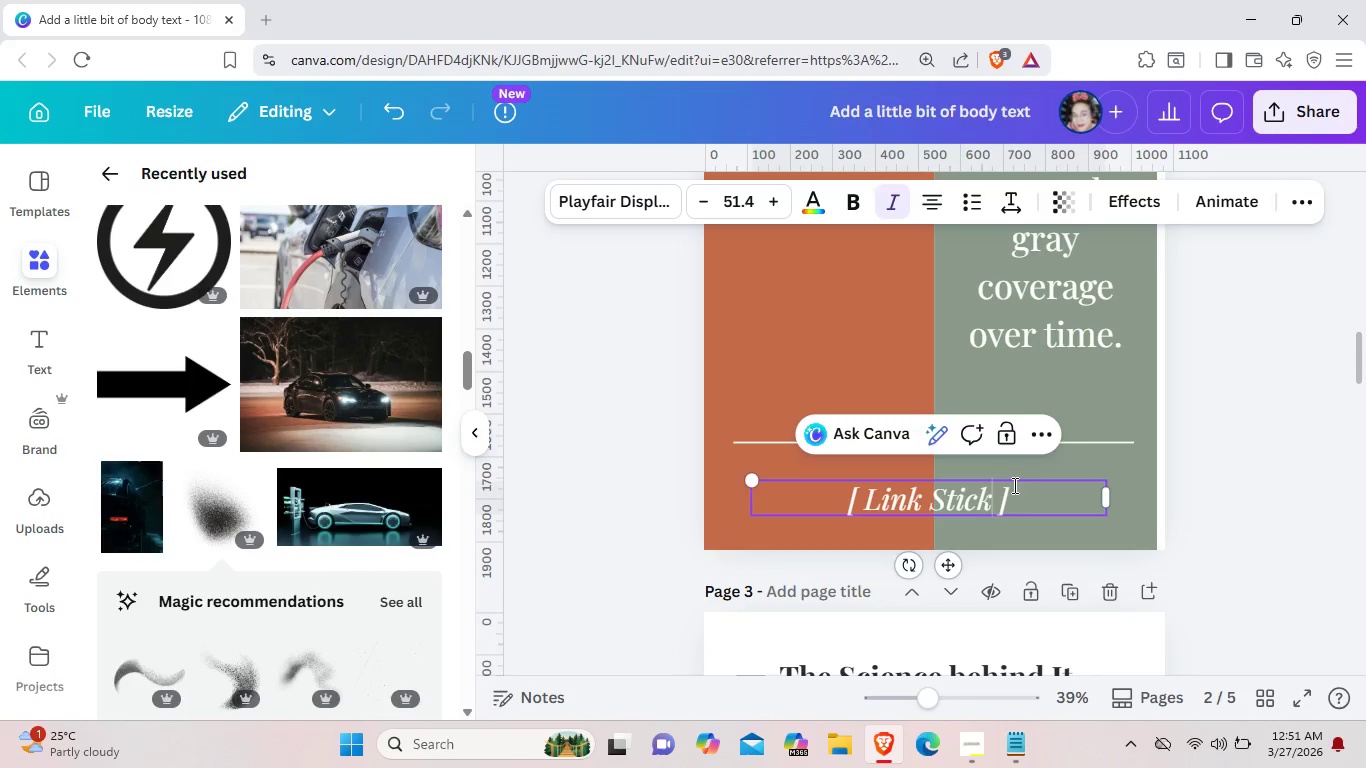 
key(Backspace)
 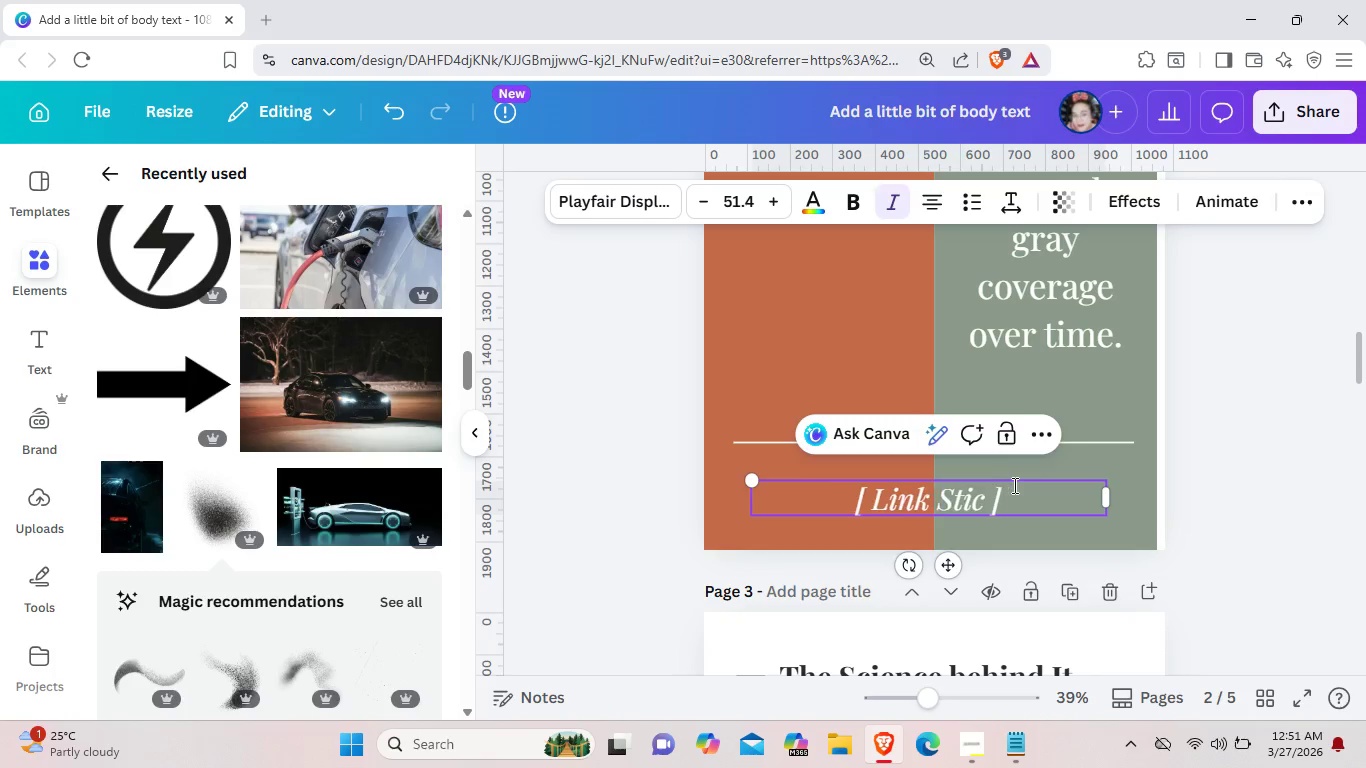 
key(Backspace)
 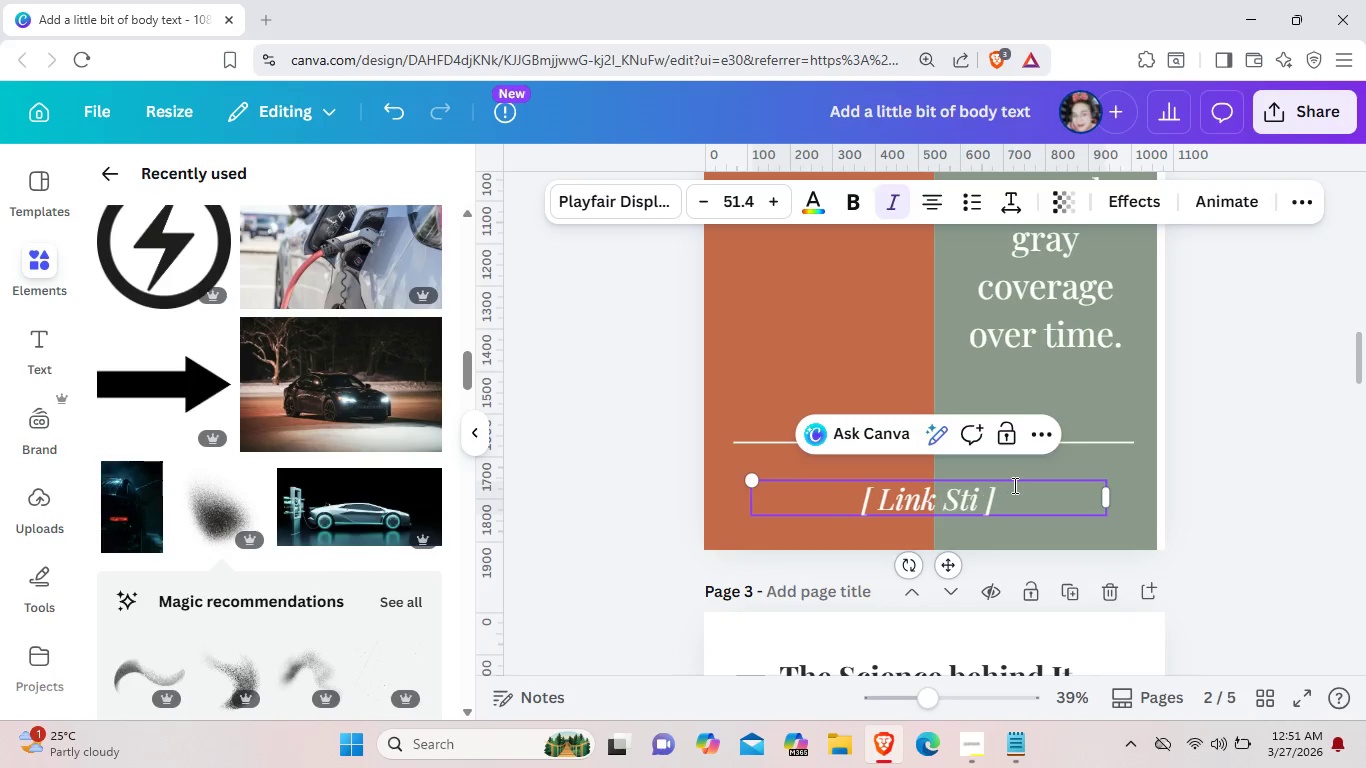 
key(Backspace)
 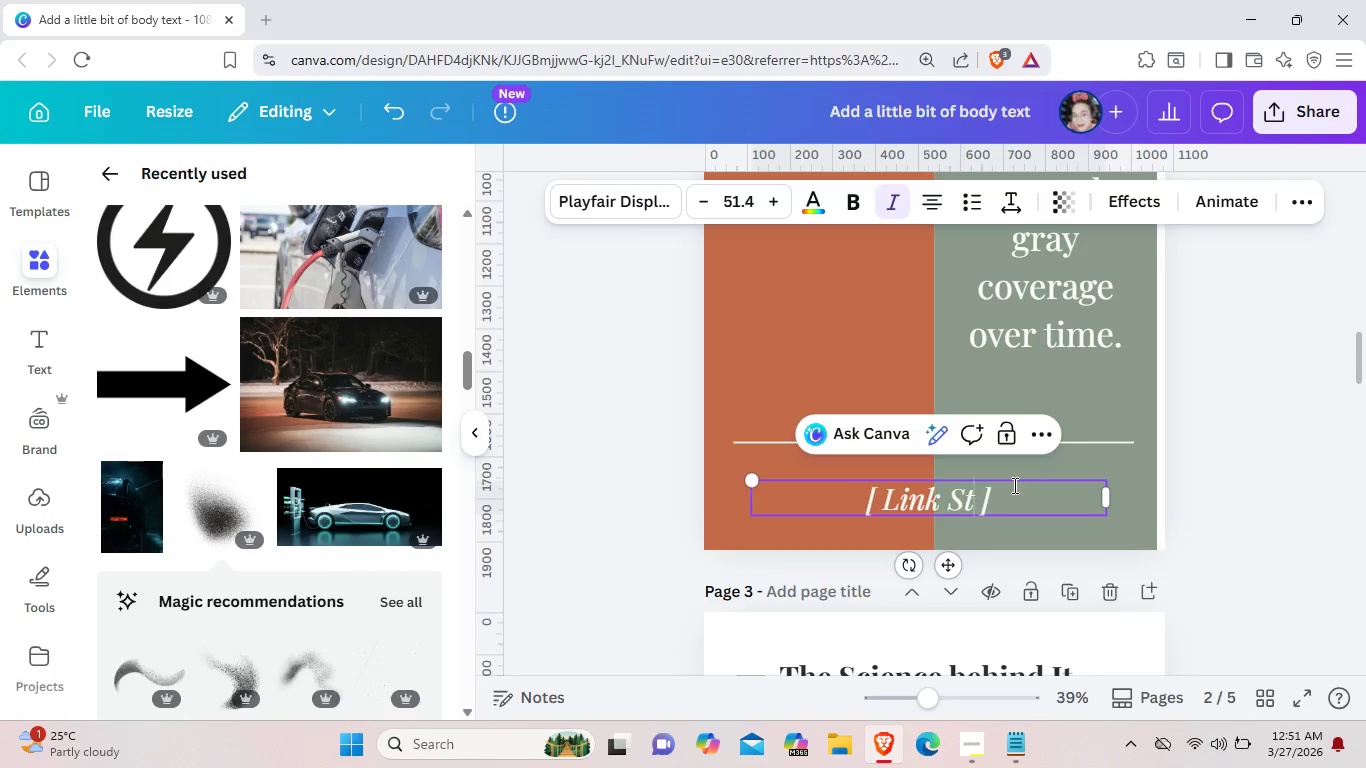 
key(Backspace)
 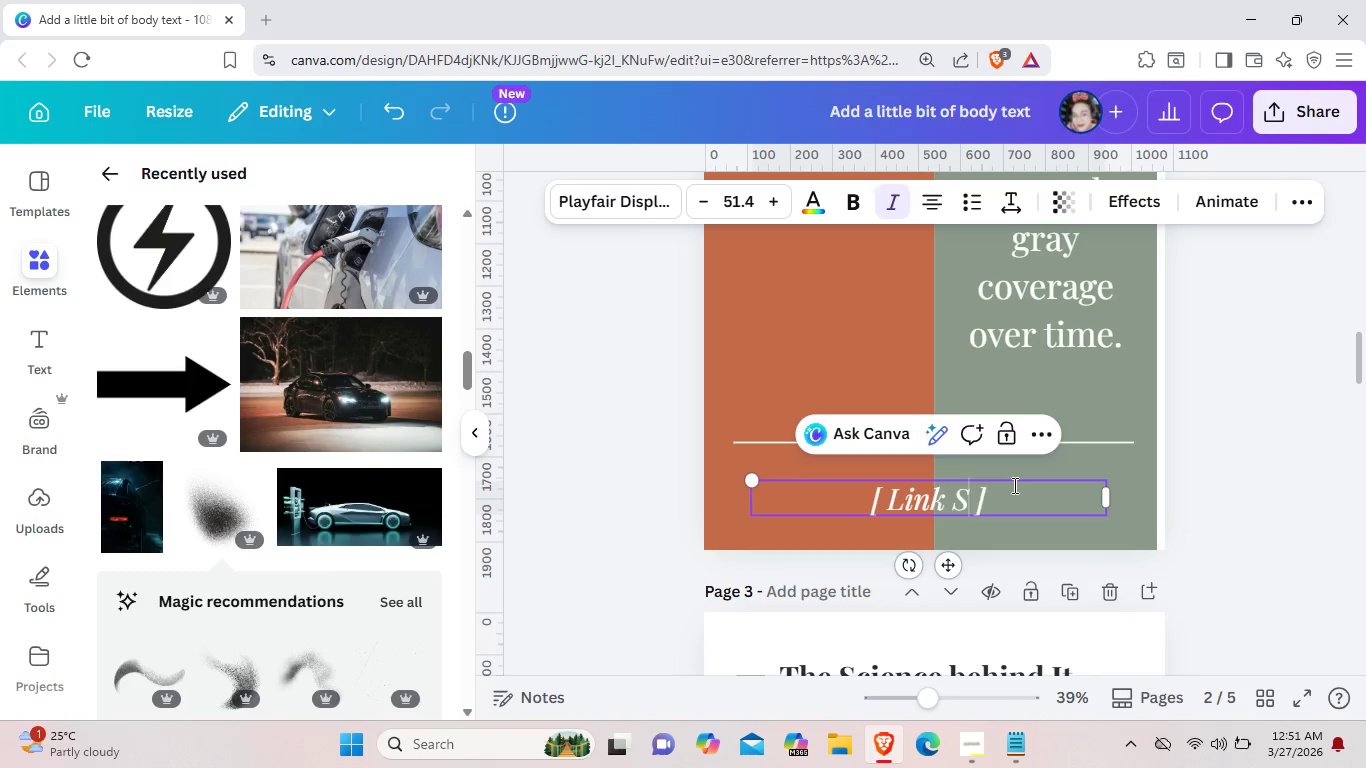 
key(Backspace)
 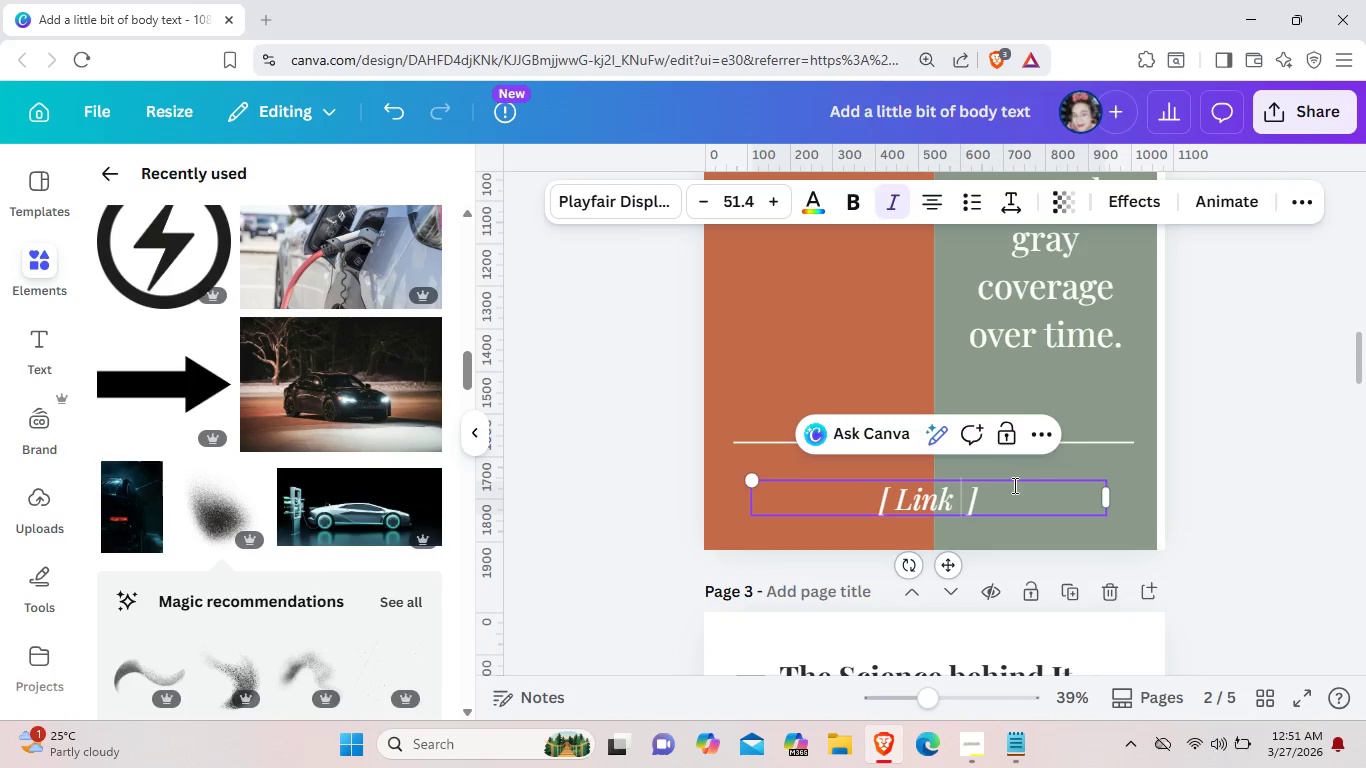 
key(Backspace)
 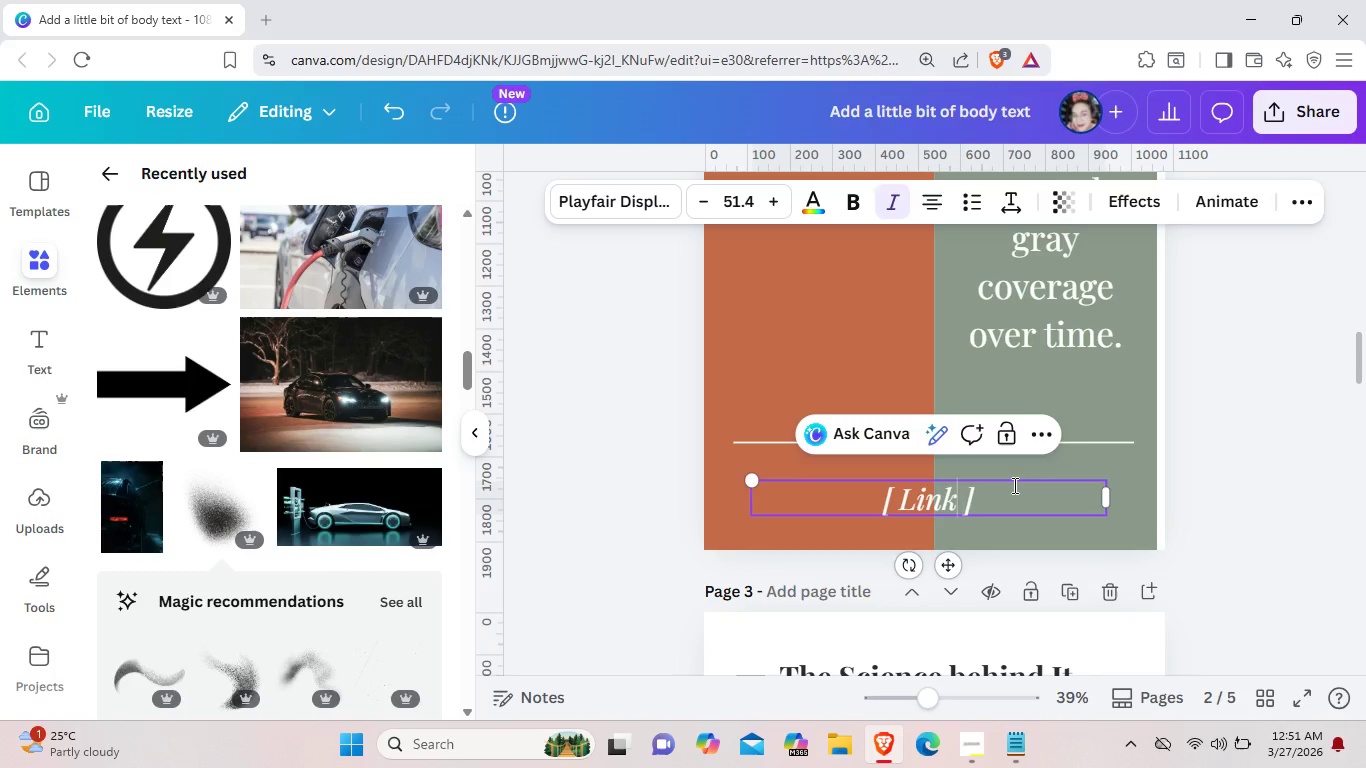 
key(Backspace)
 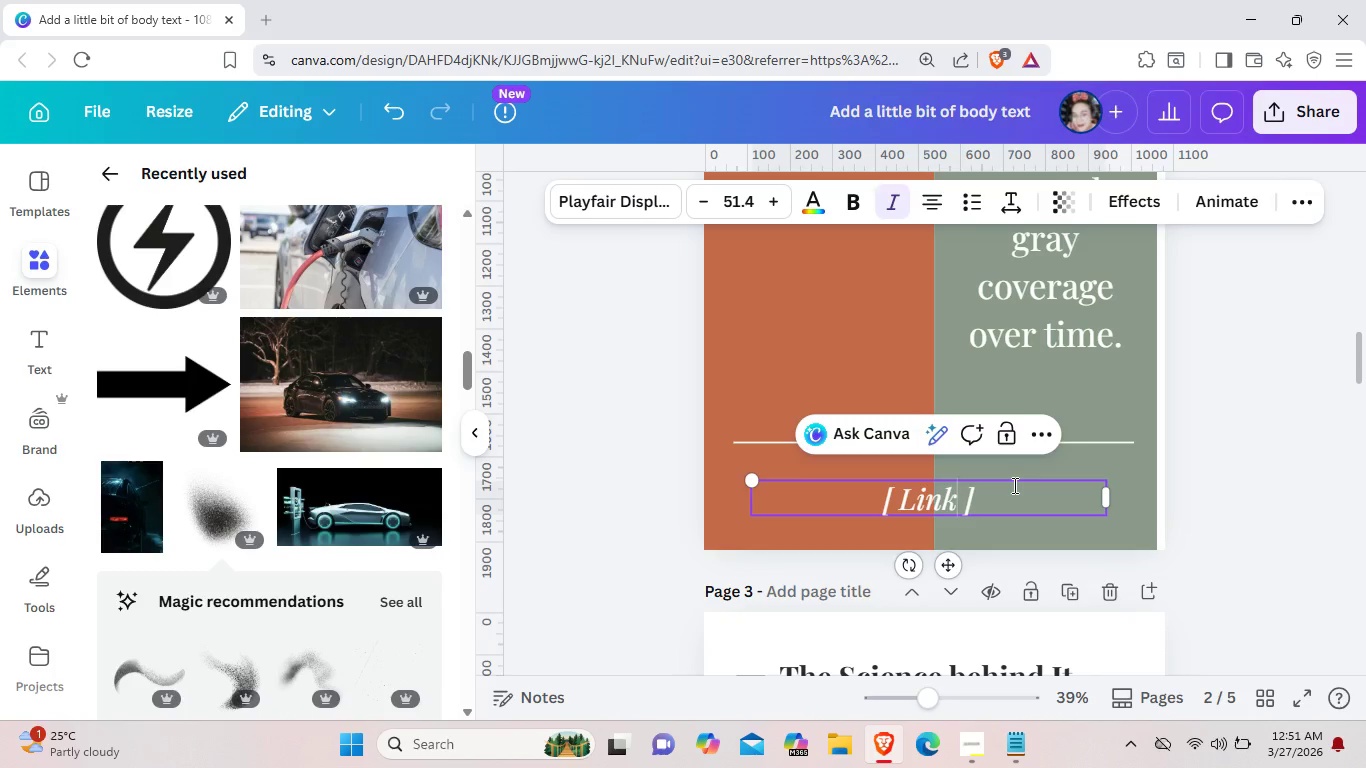 
key(Backspace)
 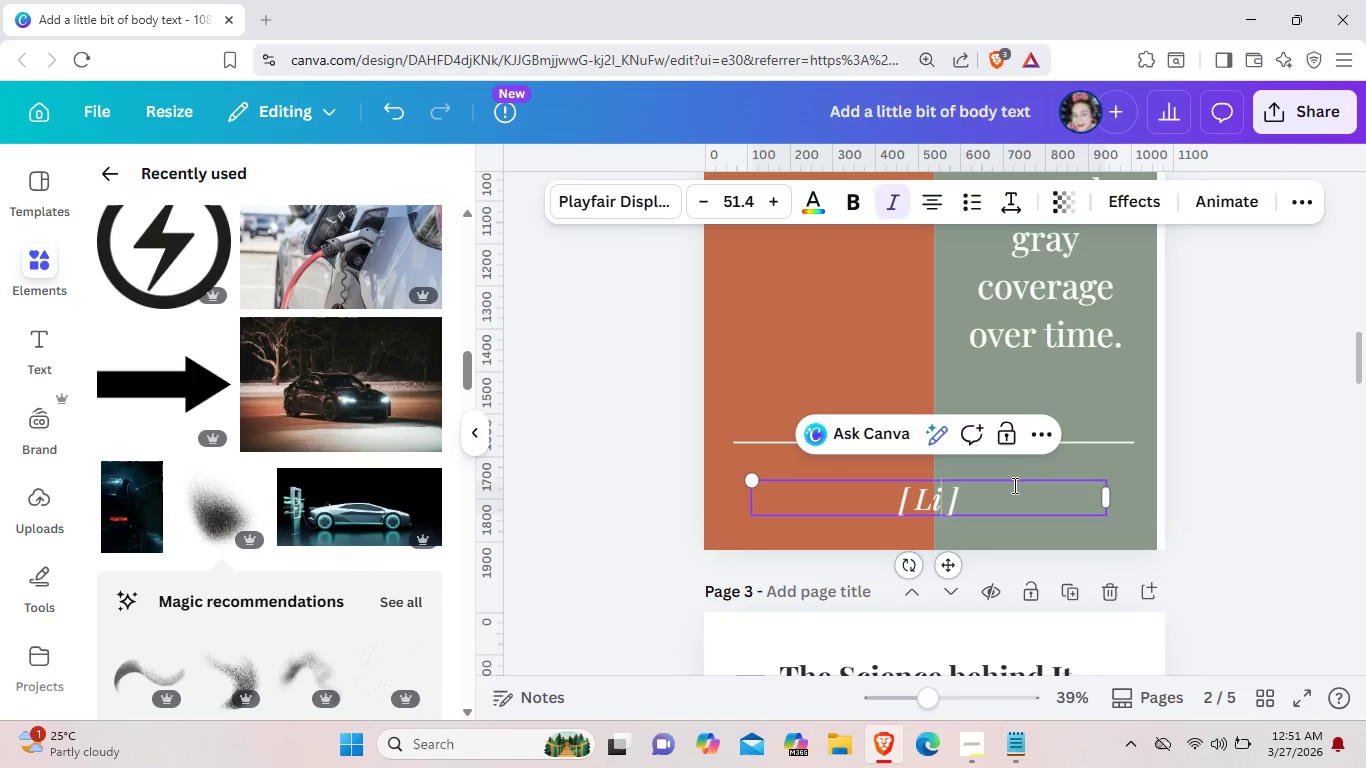 
key(Backspace)
 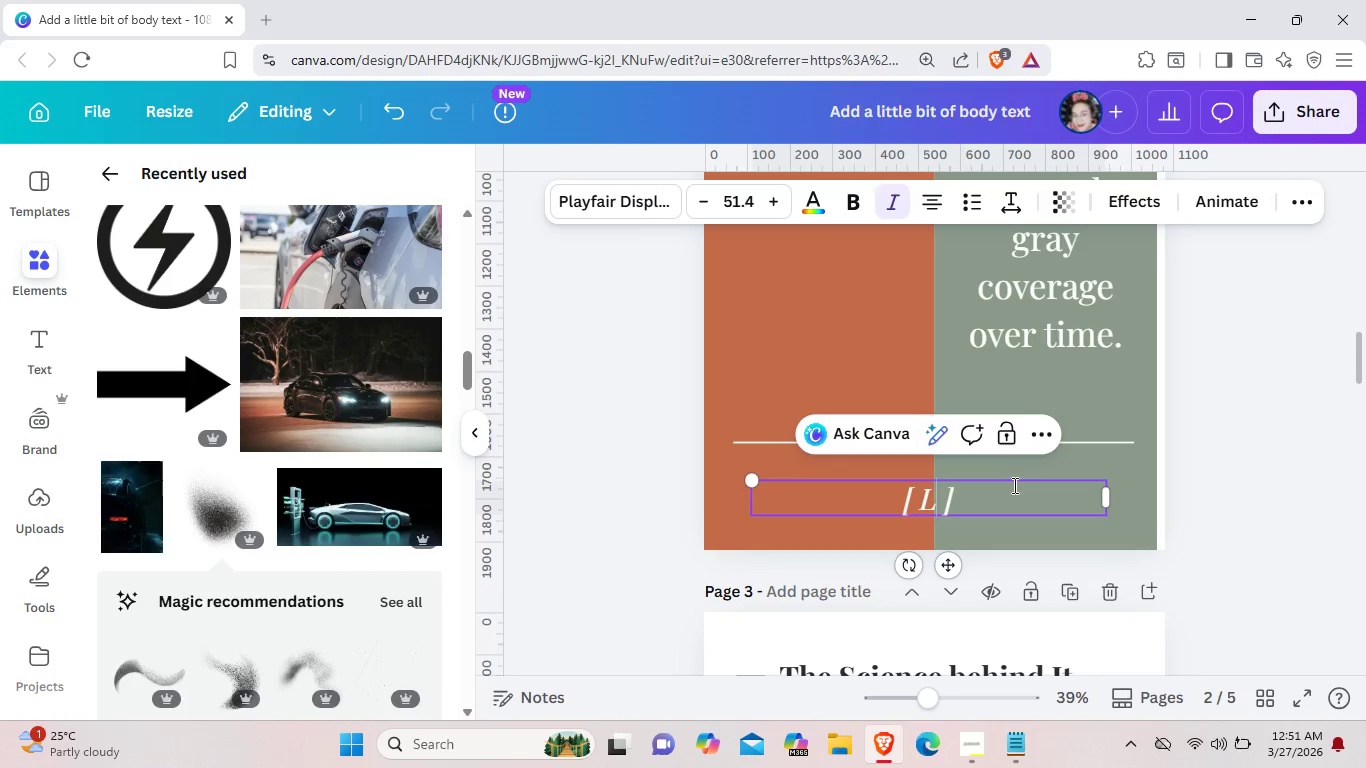 
key(Backspace)
 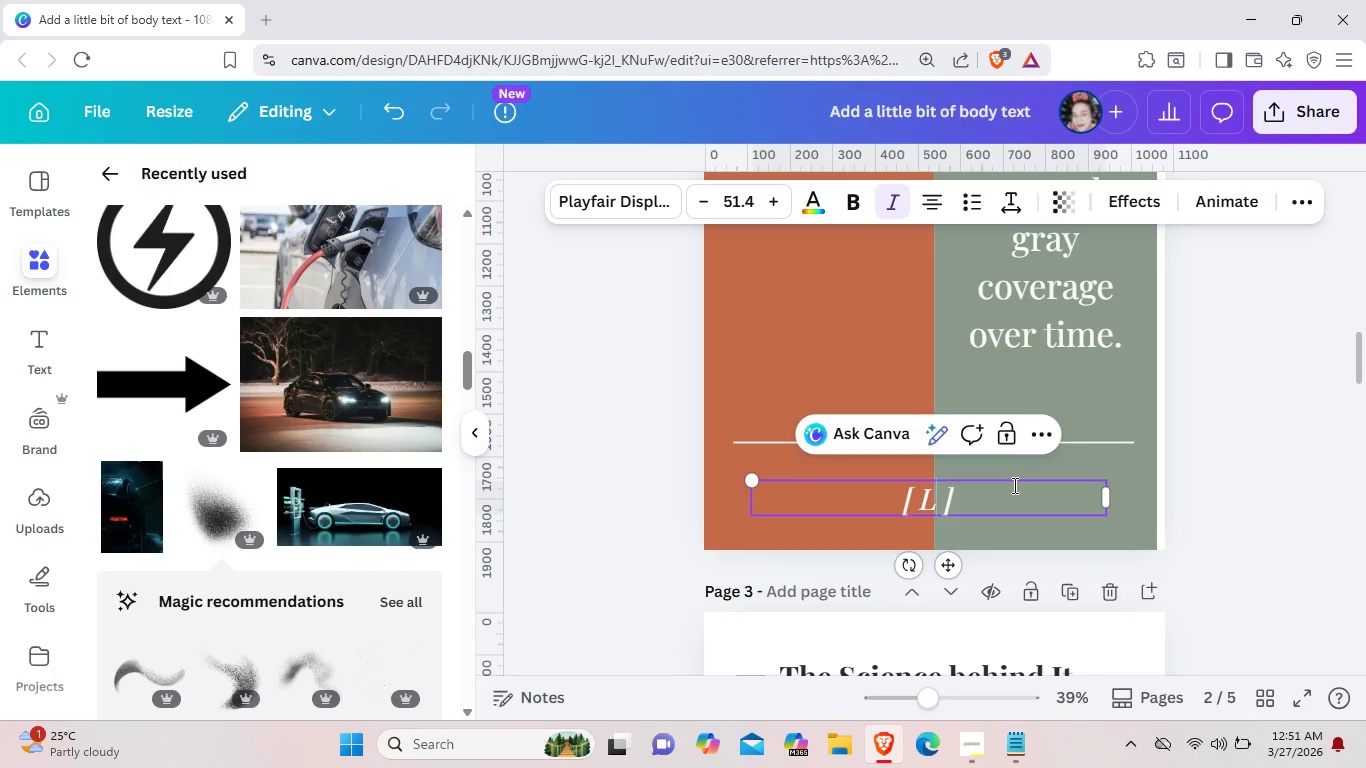 
wait(5.41)
 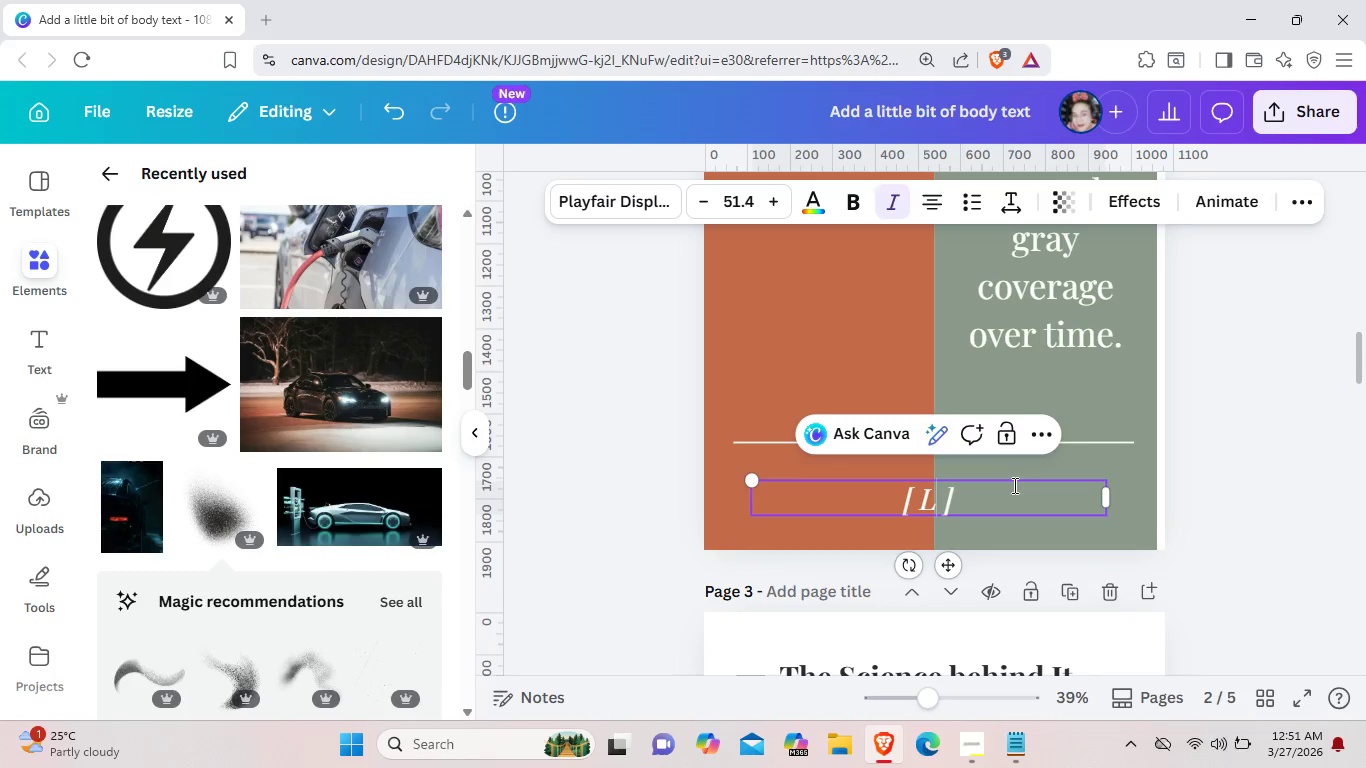 
key(Backspace)
type(ta)
key(Backspace)
key(Backspace)
type(Tap to Reveal)
 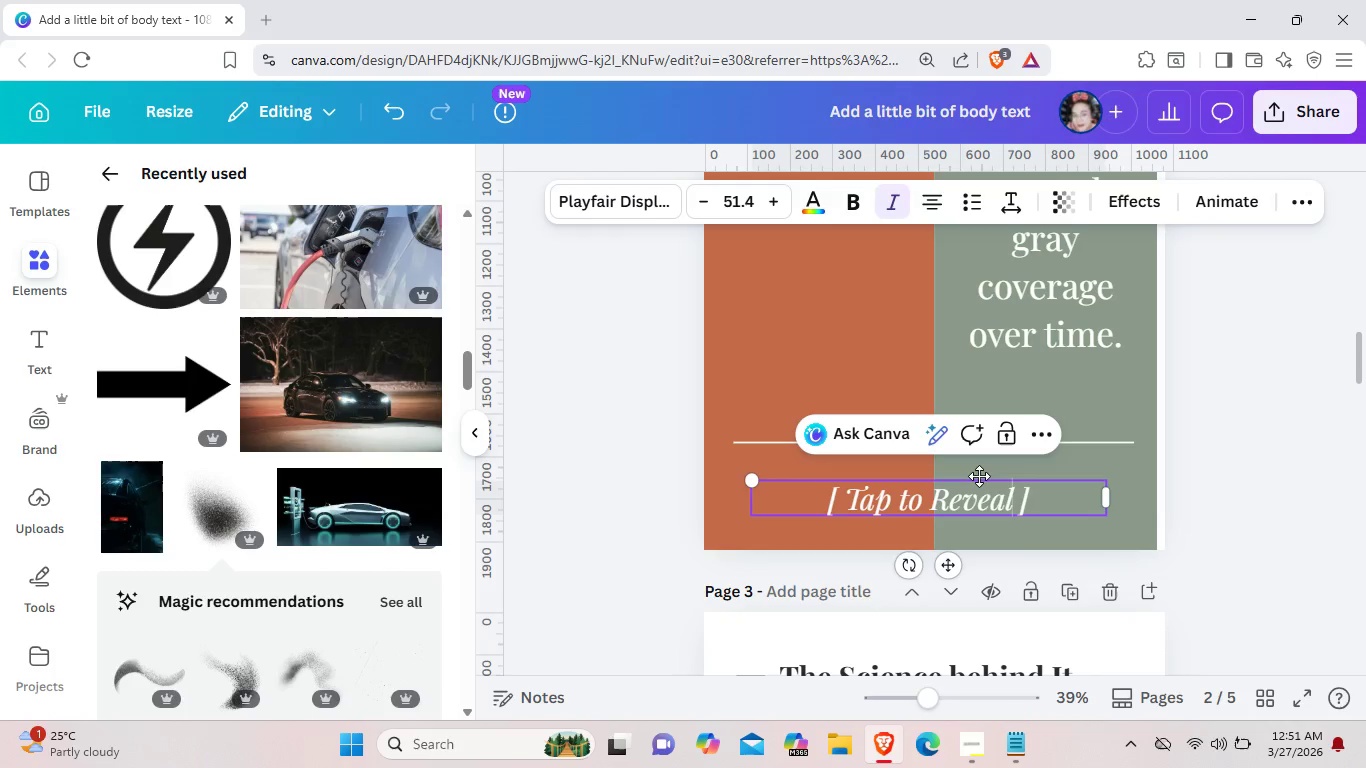 
left_click([1044, 506])
 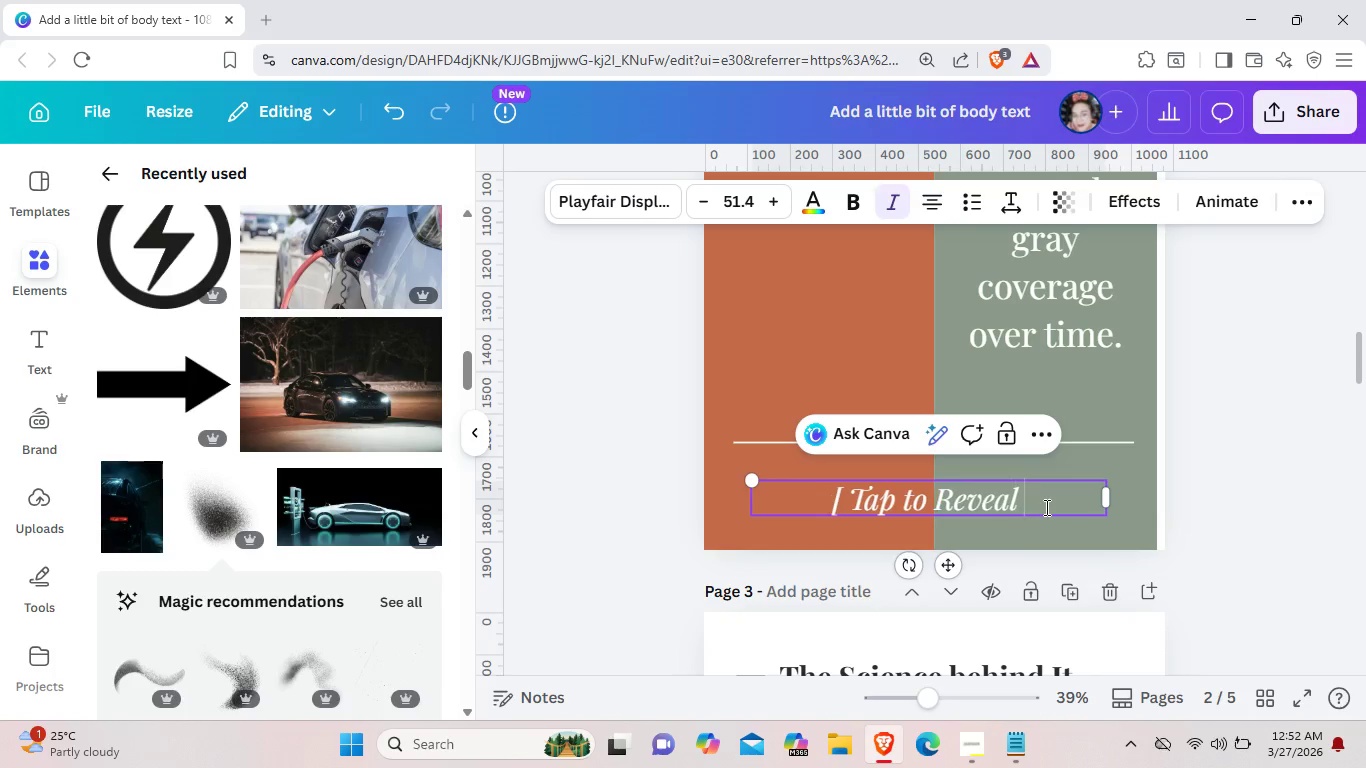 
key(Backspace)
 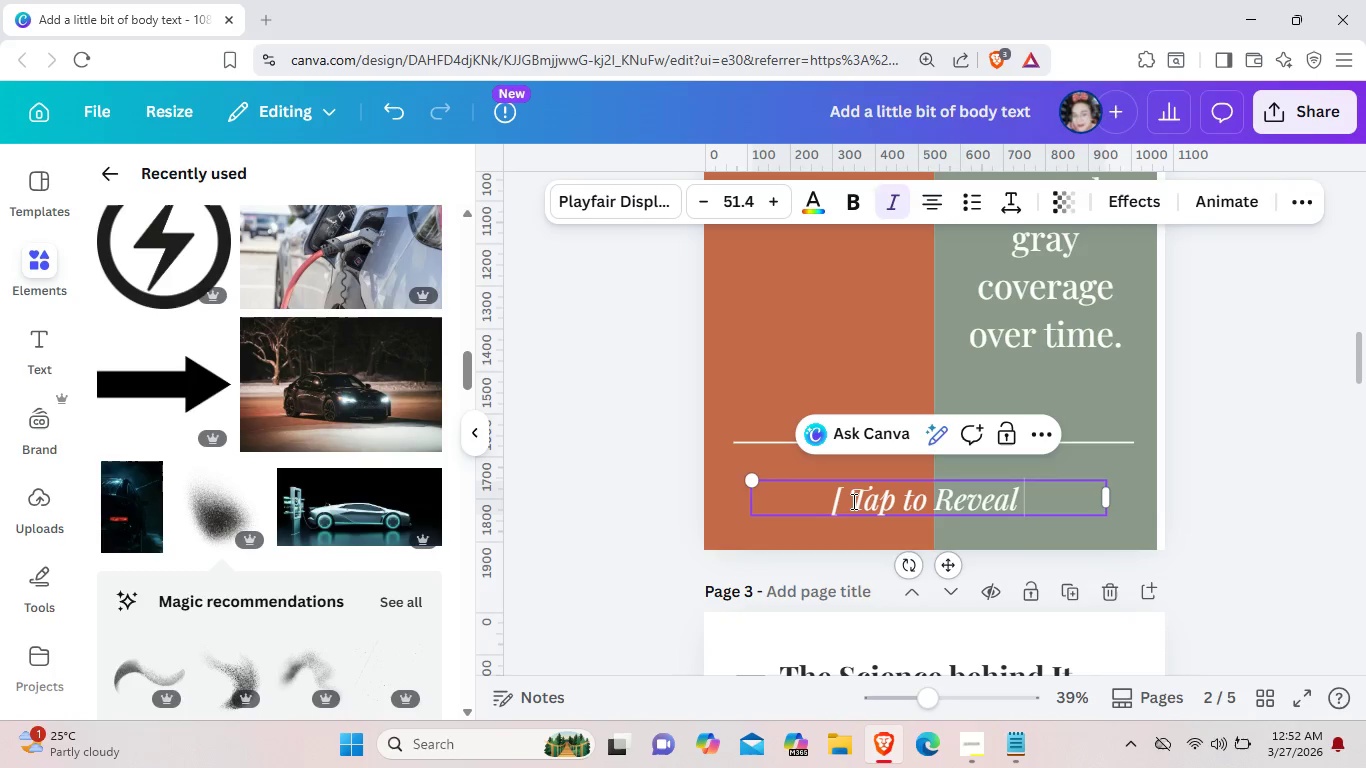 
left_click([845, 499])
 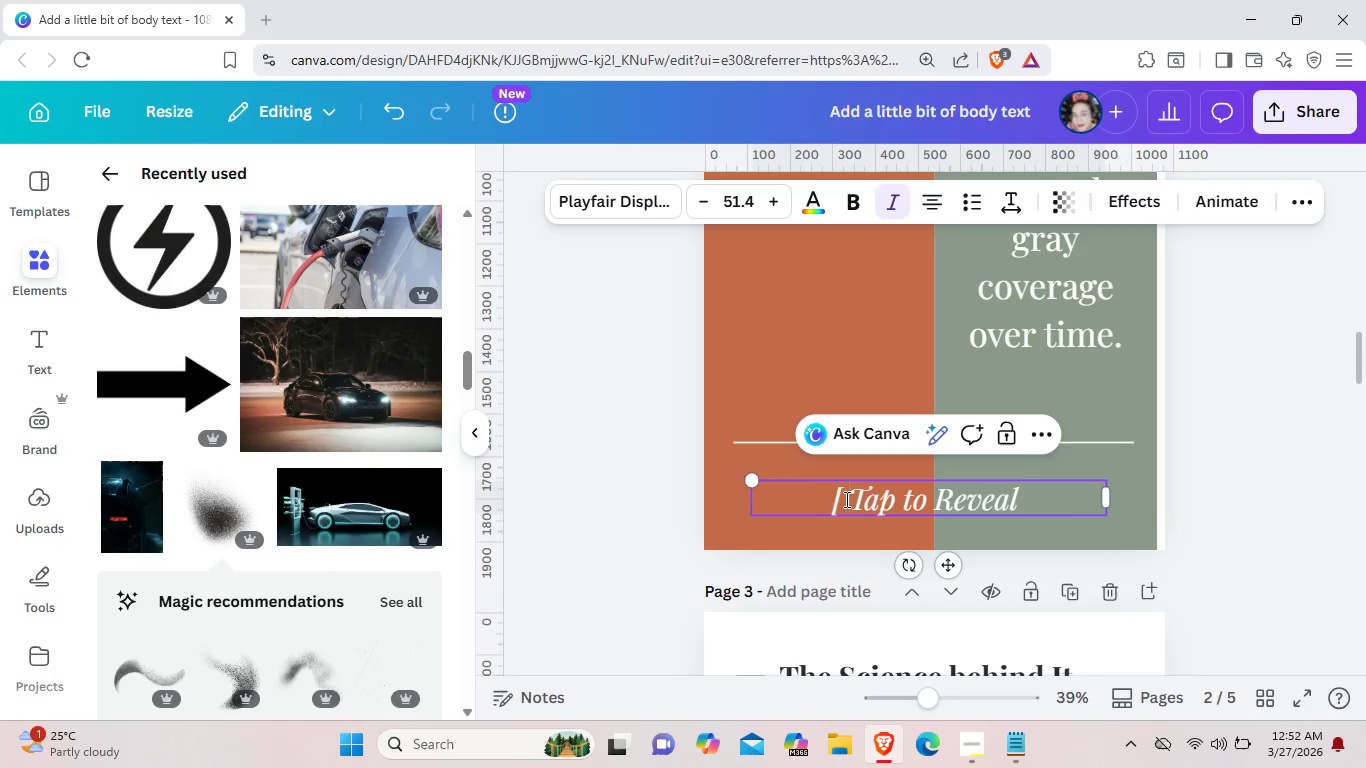 
key(Backspace)
 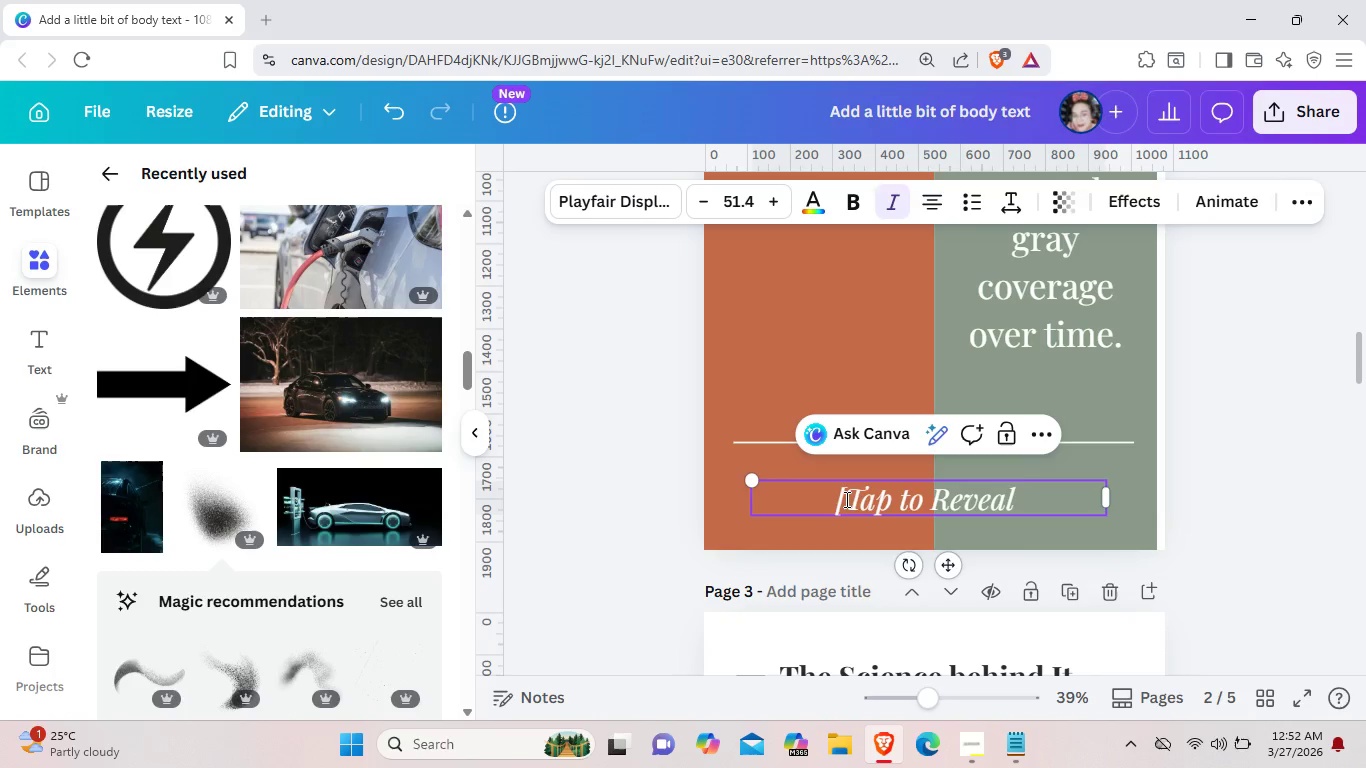 
key(Backspace)
 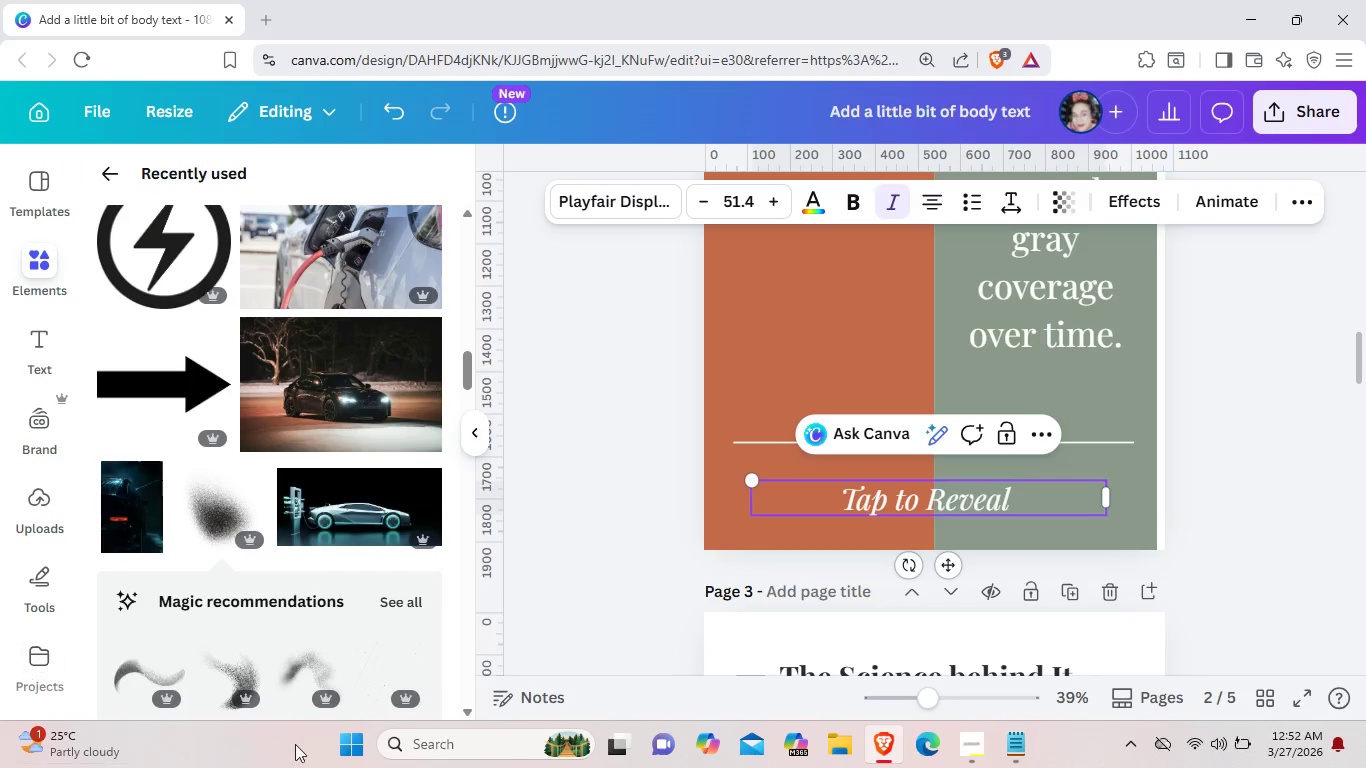 
scroll: coordinate [942, 395], scroll_direction: up, amount: 21.0
 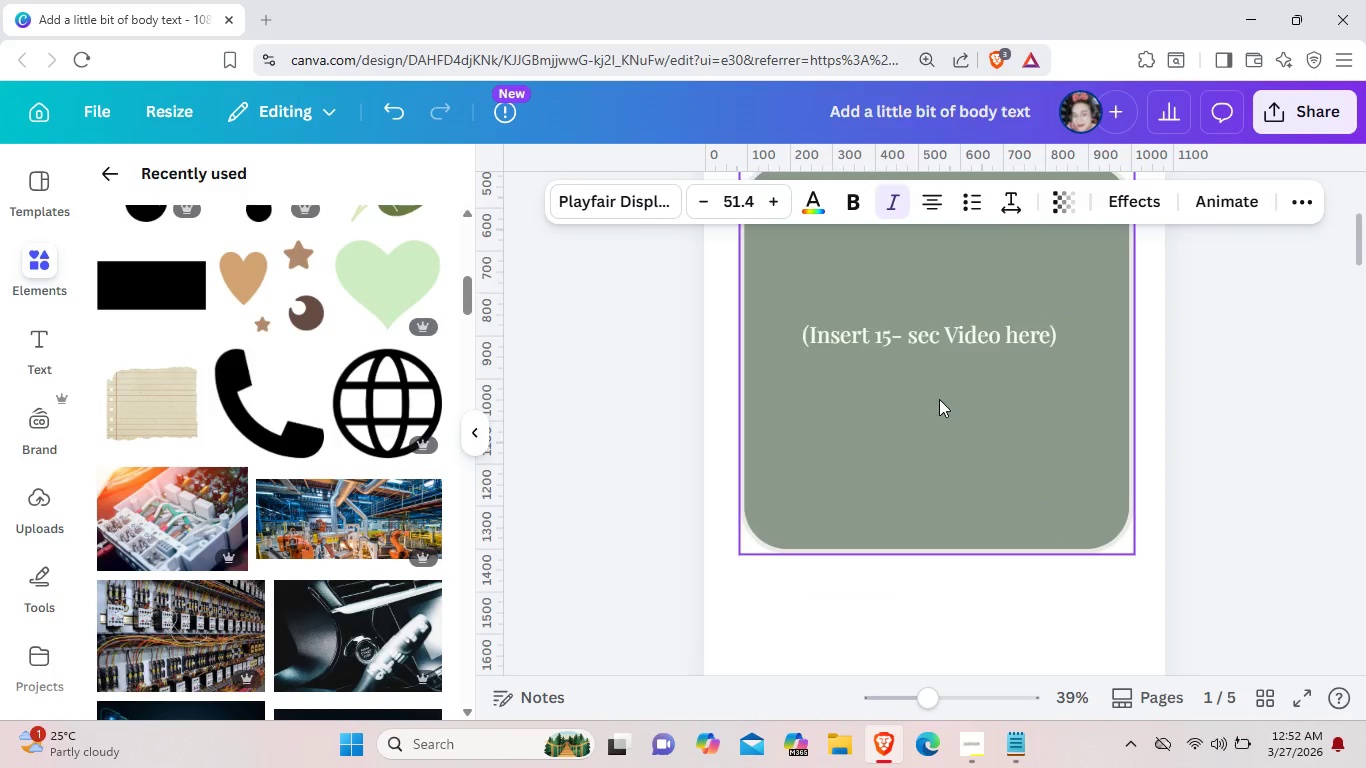 
scroll: coordinate [939, 399], scroll_direction: down, amount: 17.0
 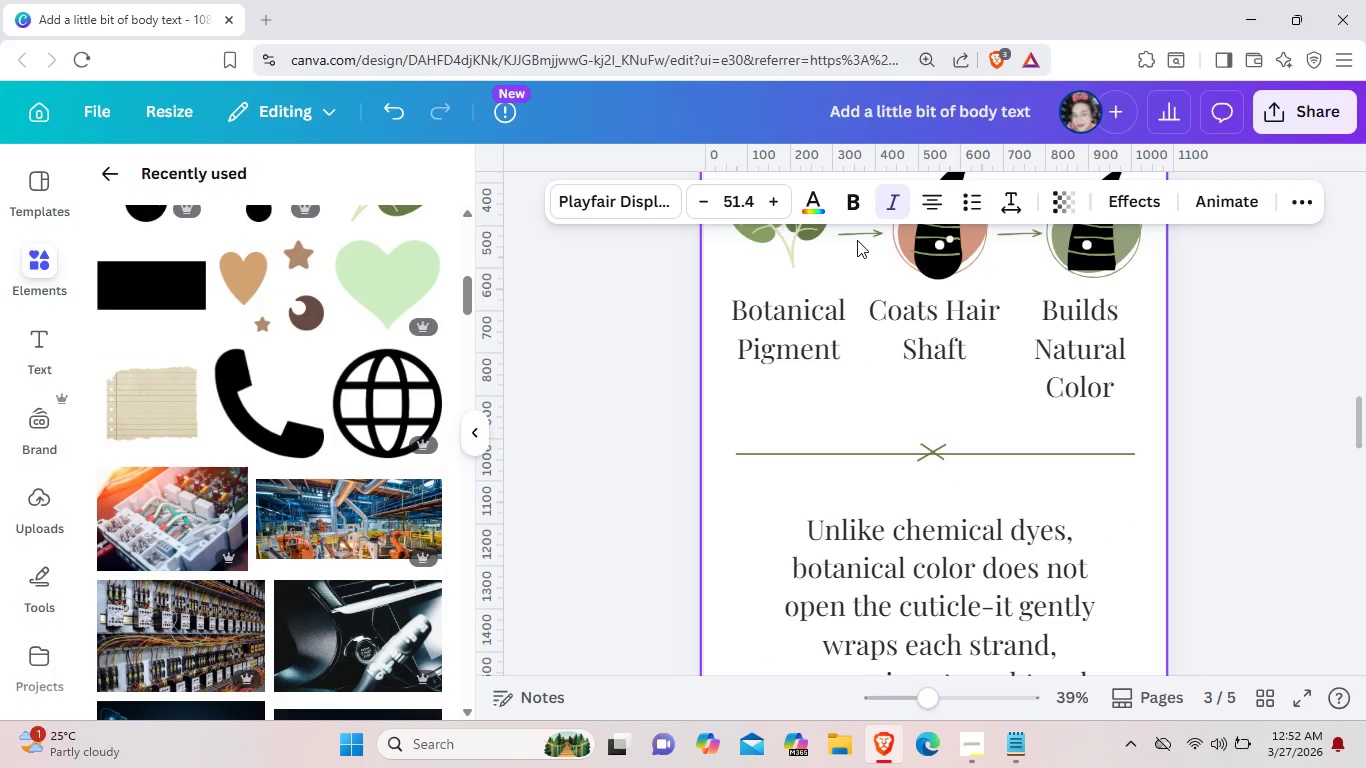 
left_click([857, 237])
 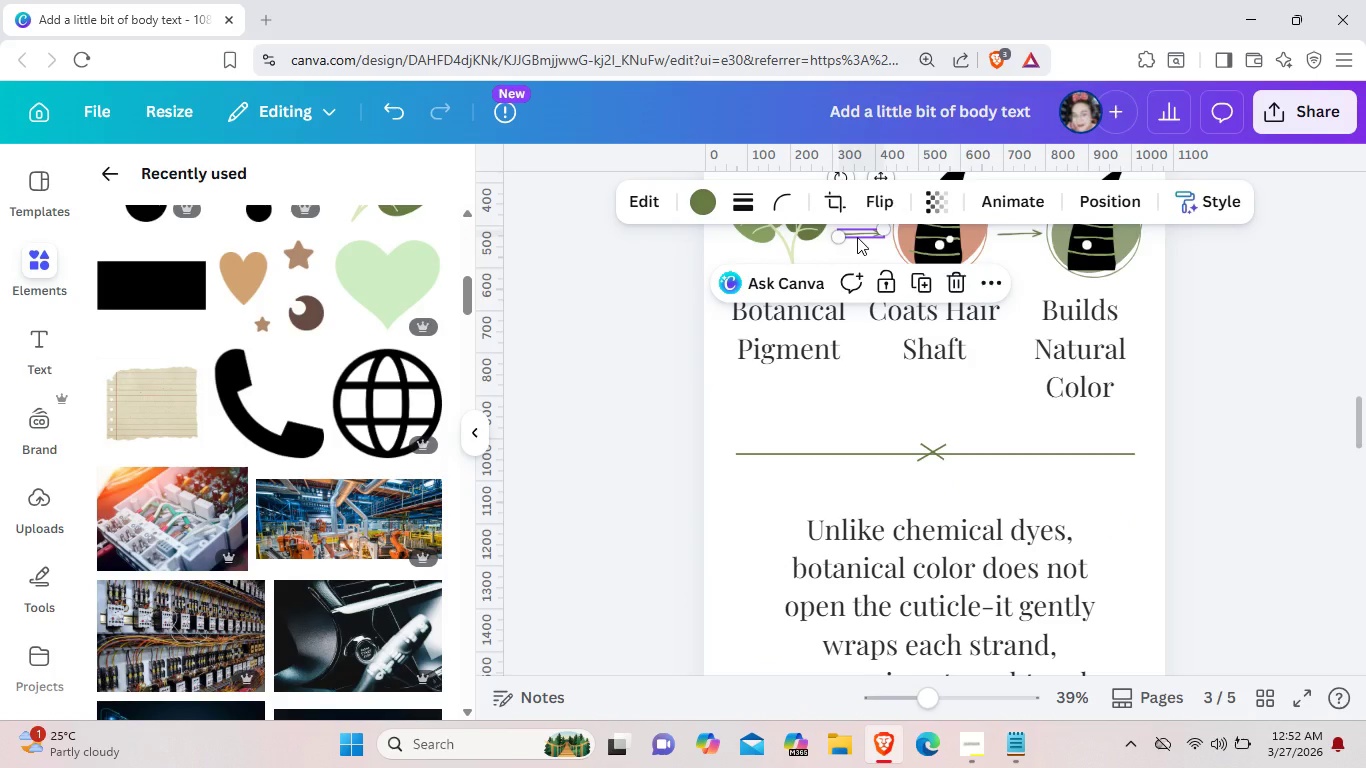 
key(Control+C)
 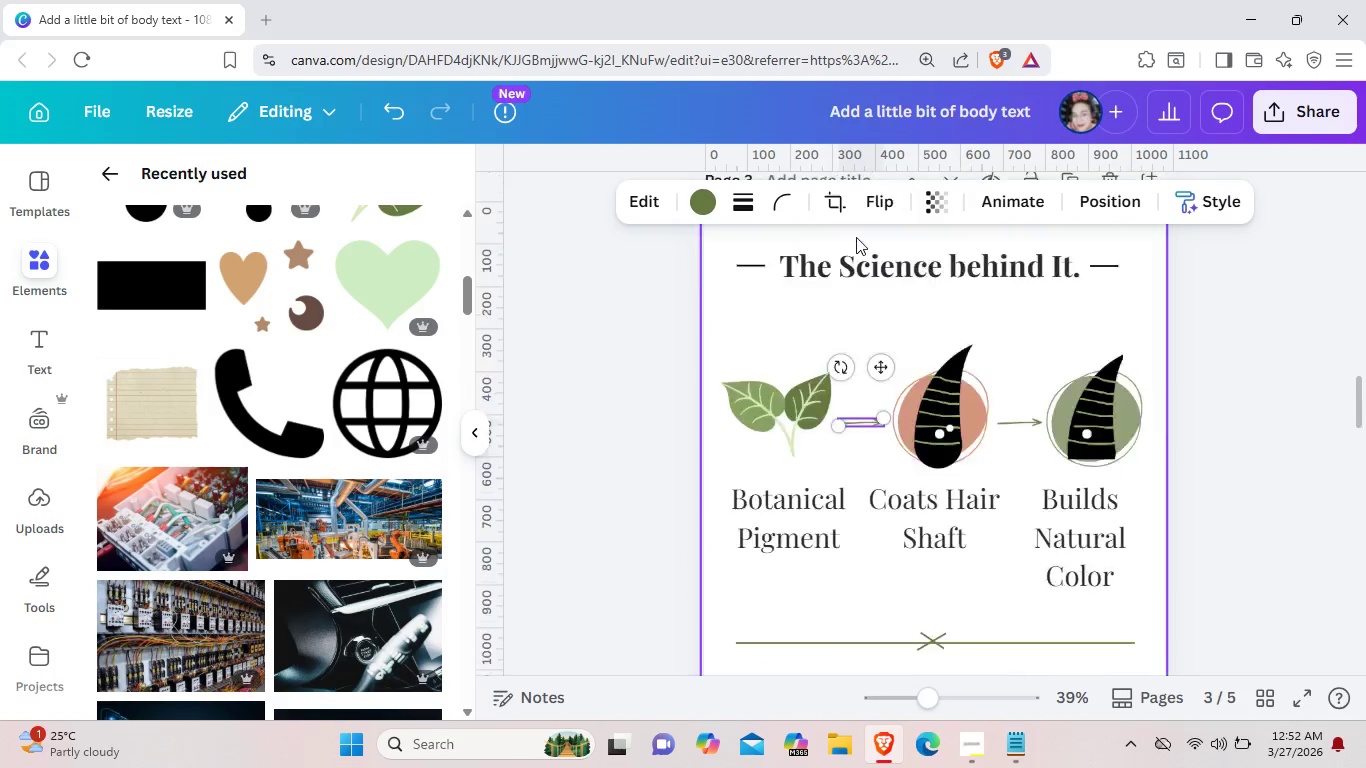 
scroll: coordinate [872, 321], scroll_direction: up, amount: 5.0
 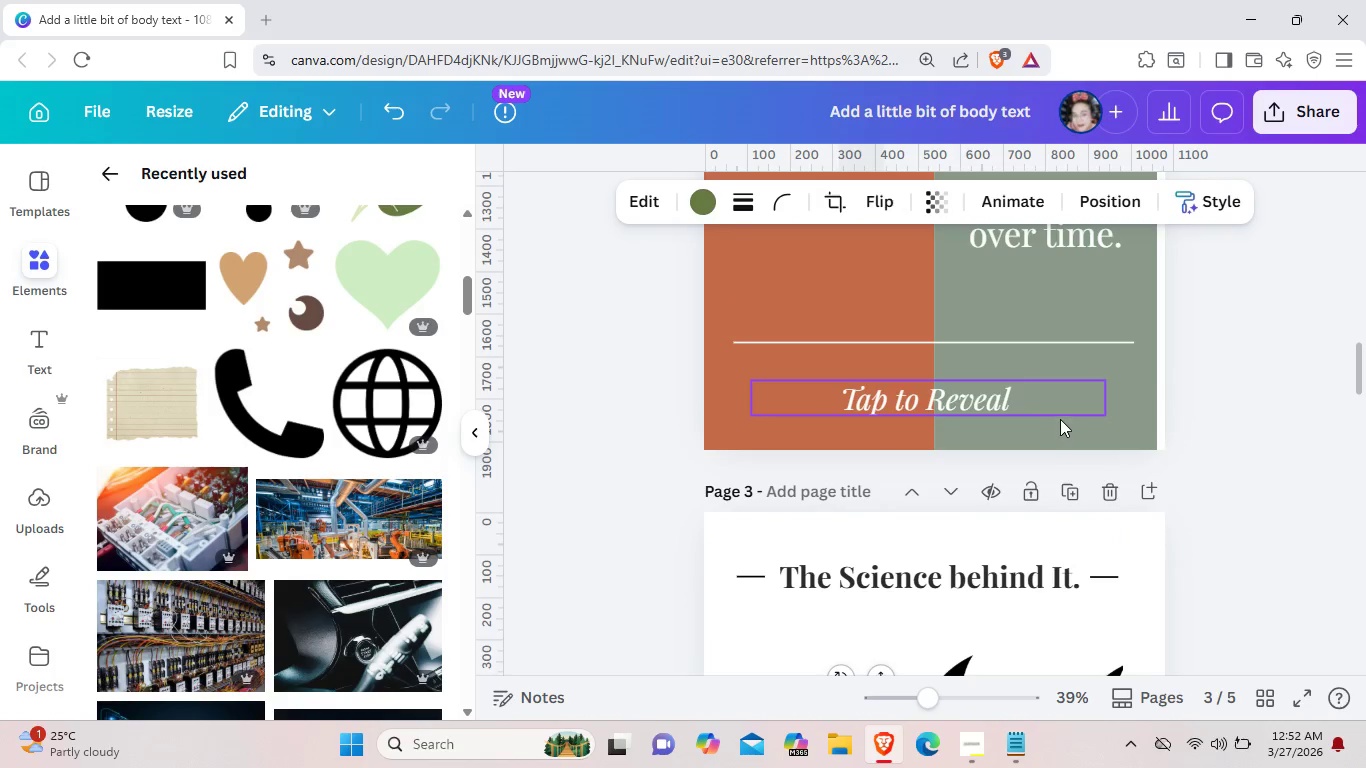 
key(Control+V)
 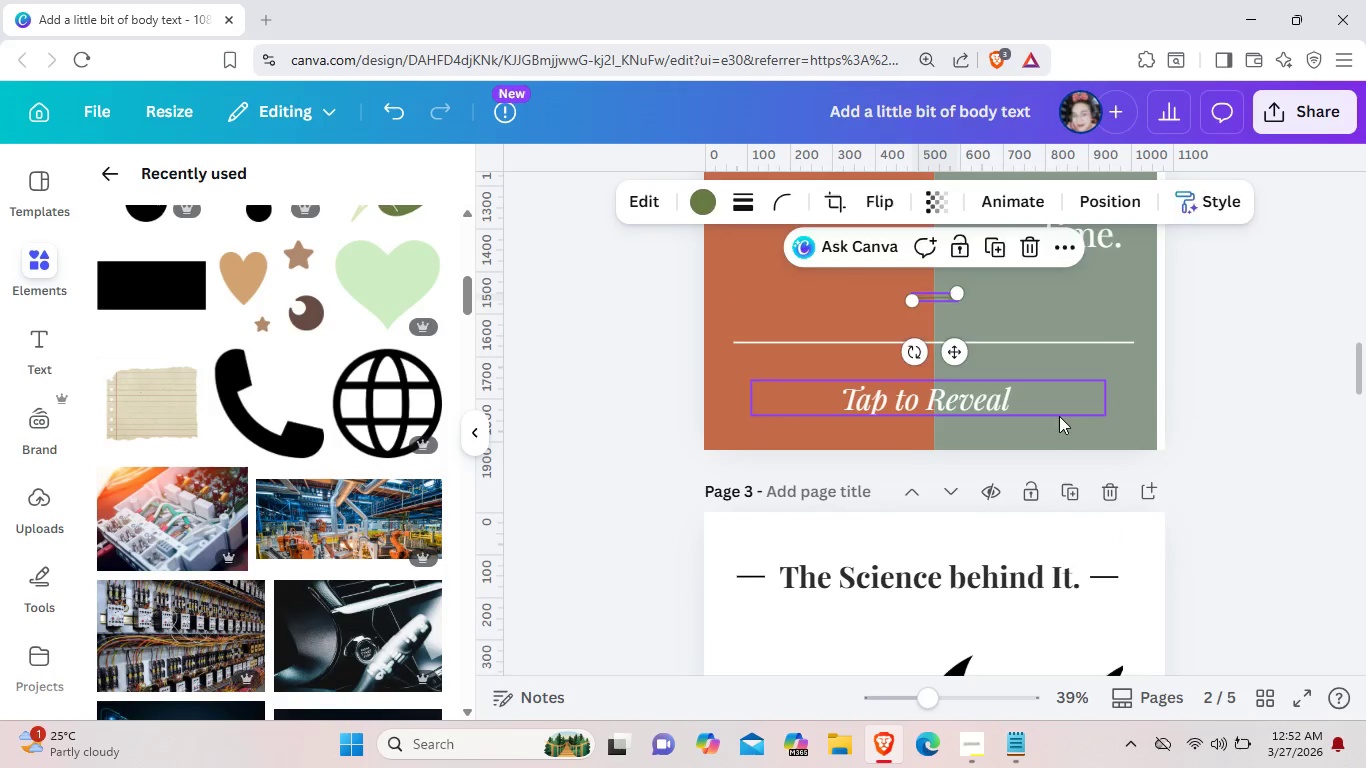 
left_click([1059, 416])
 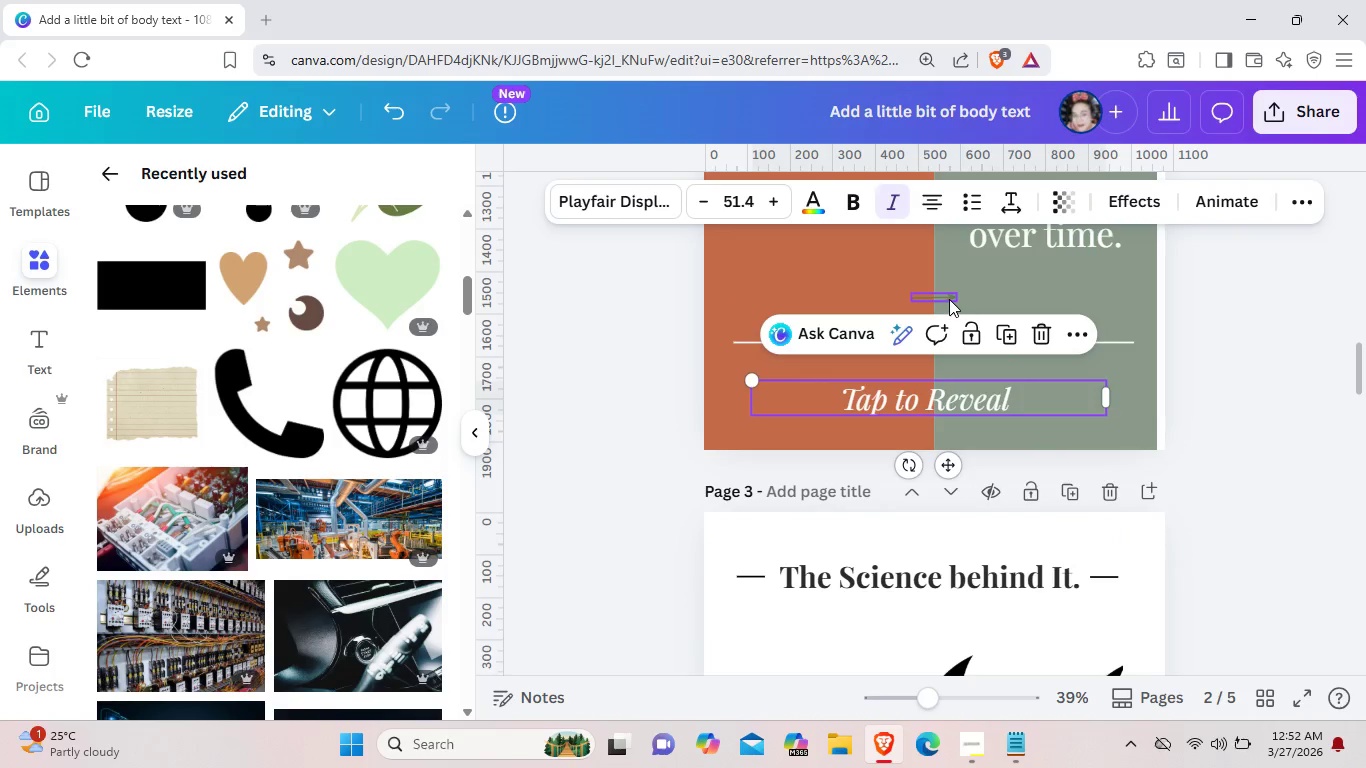 
left_click([949, 299])
 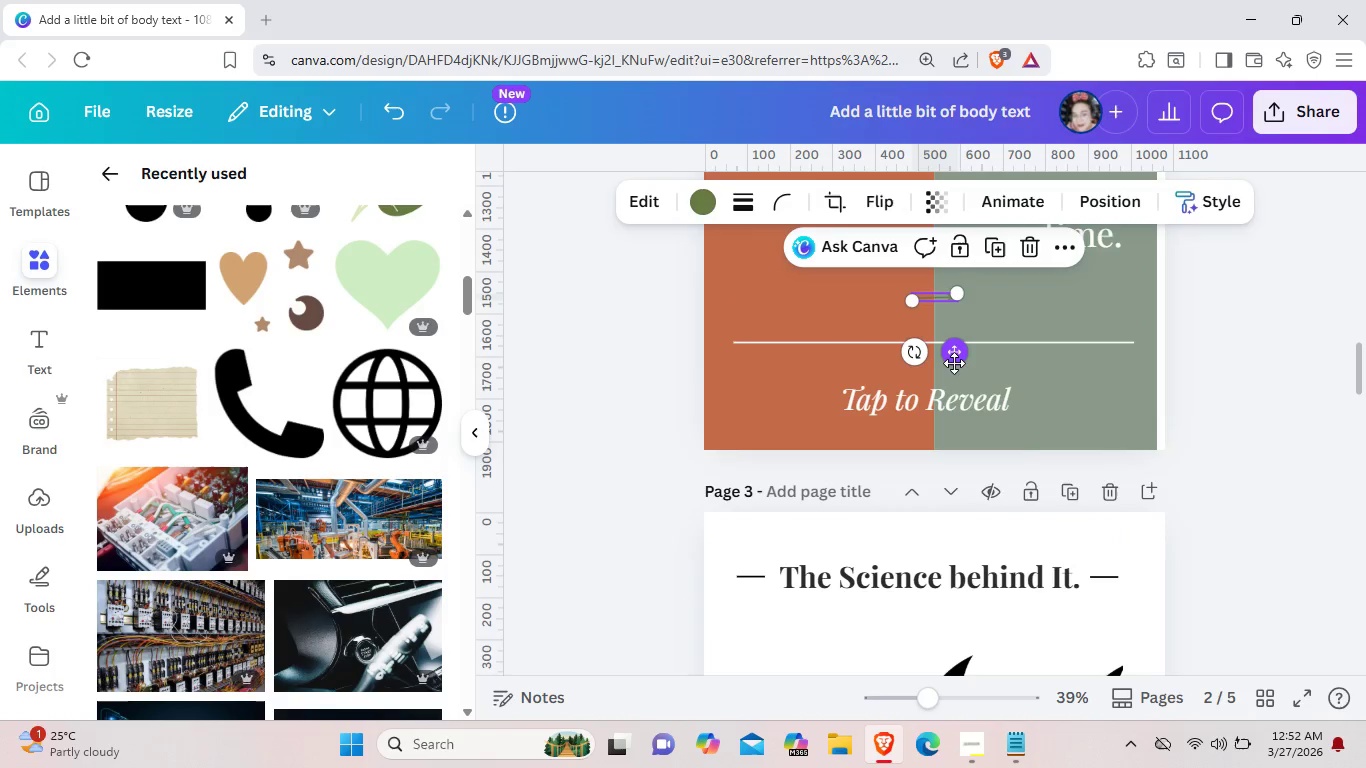 
left_click_drag(start_coordinate=[954, 363], to_coordinate=[1075, 471])
 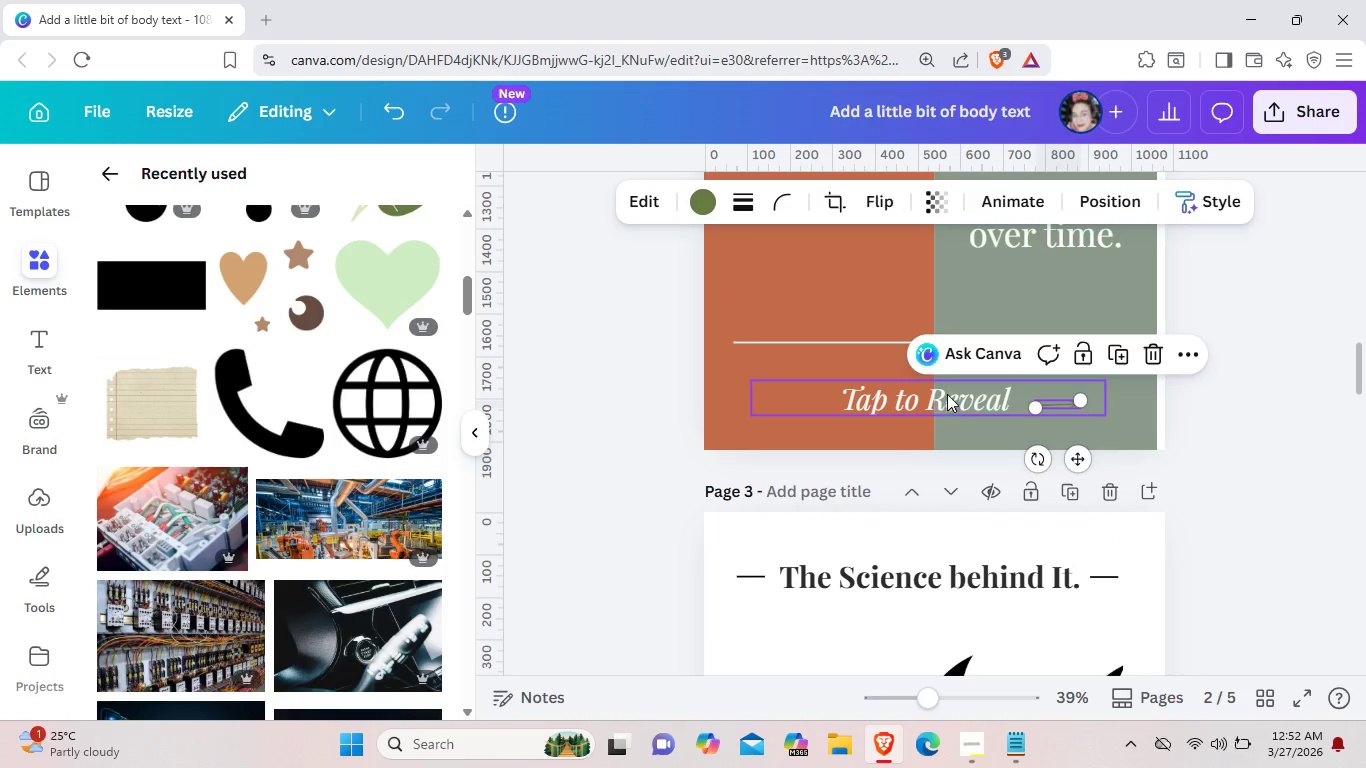 
left_click_drag(start_coordinate=[948, 401], to_coordinate=[951, 381])
 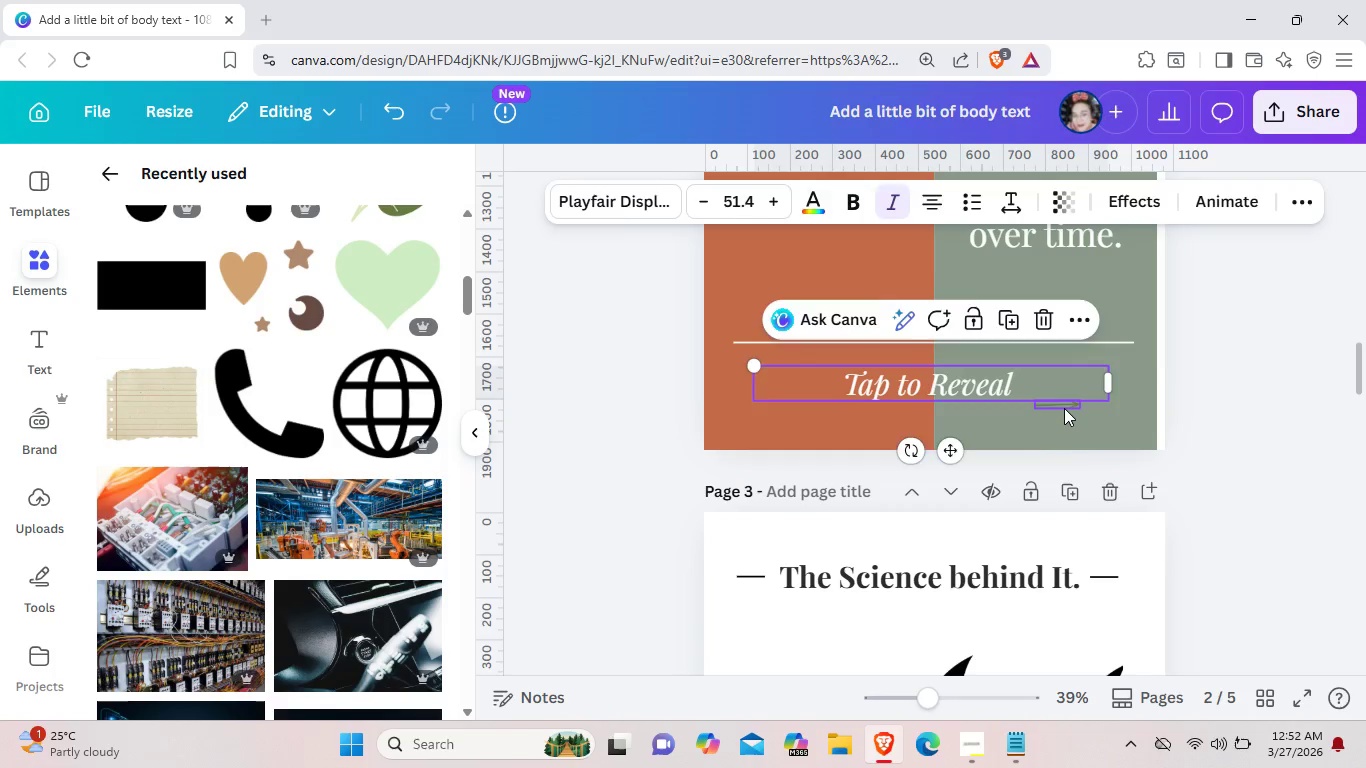 
left_click([1064, 408])
 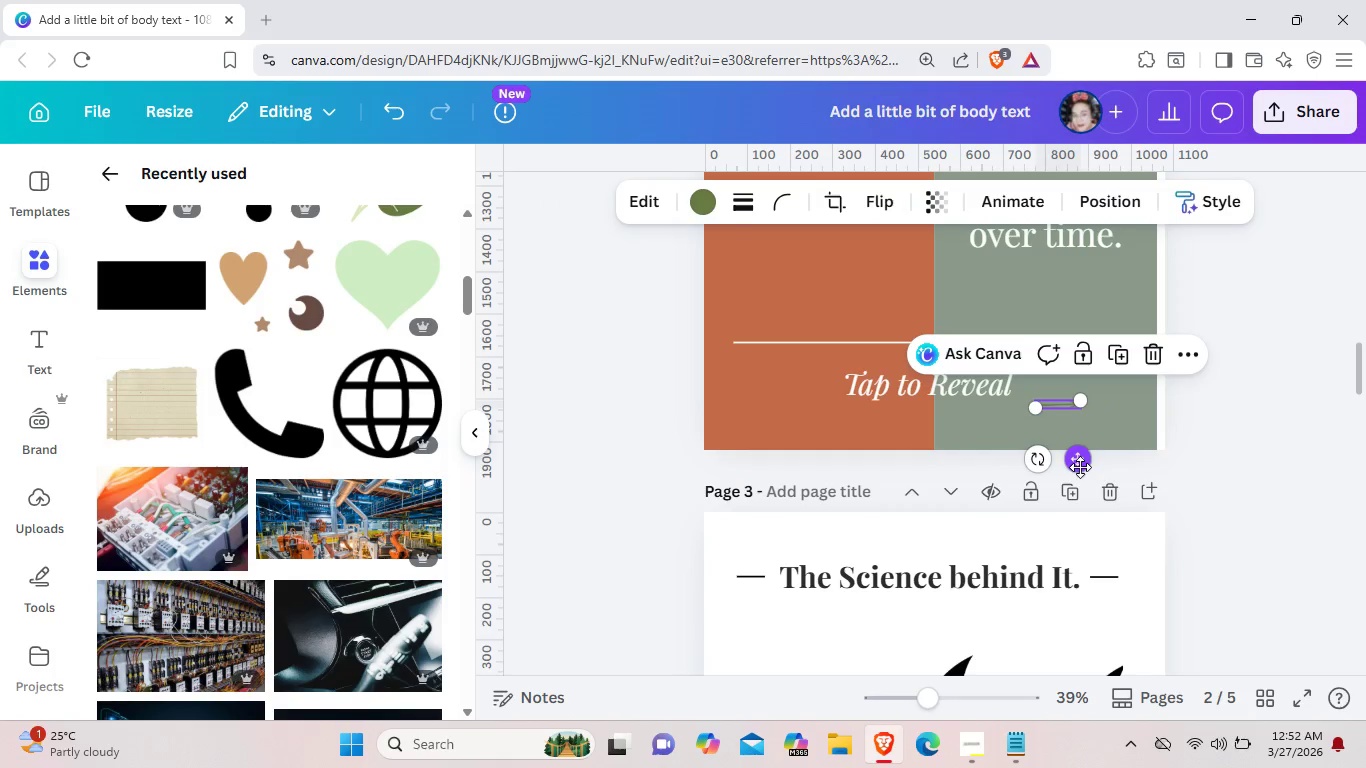 
left_click_drag(start_coordinate=[1080, 467], to_coordinate=[1074, 449])
 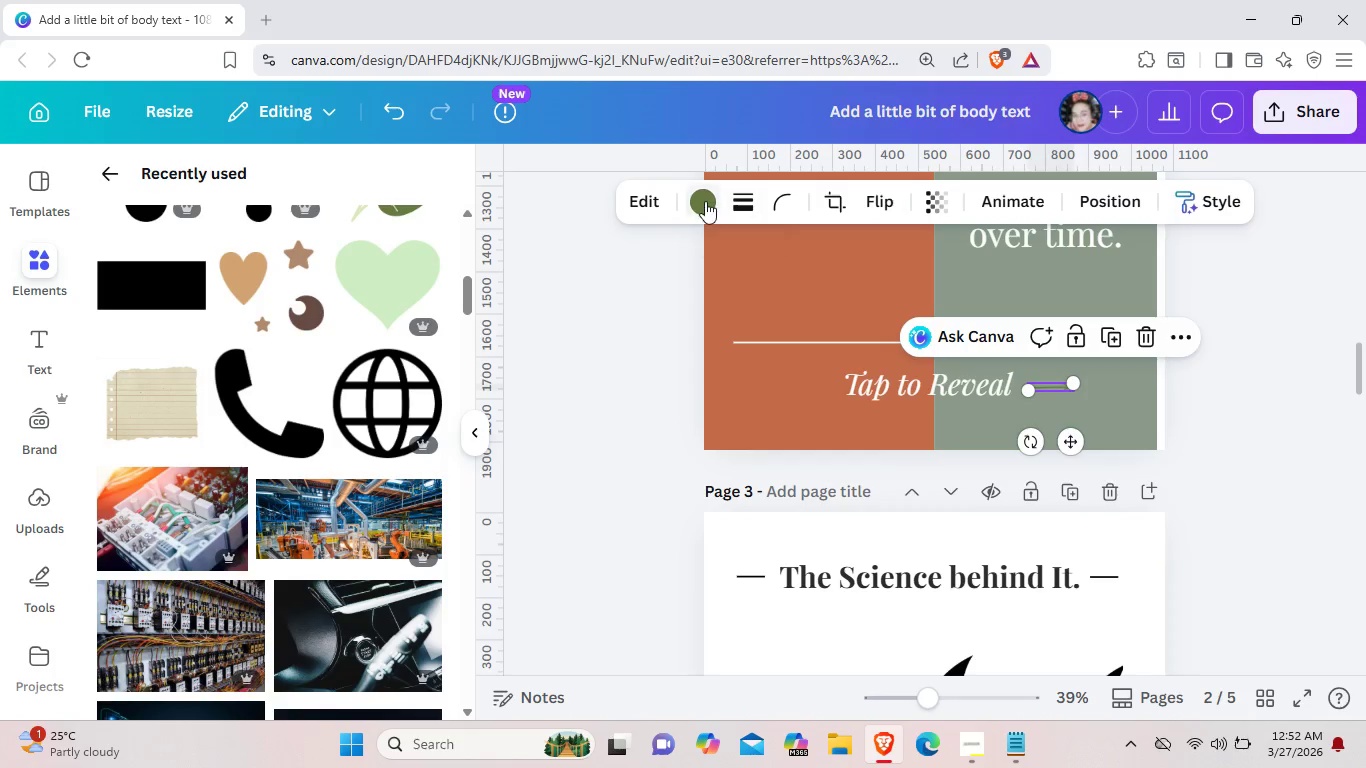 
left_click([705, 201])
 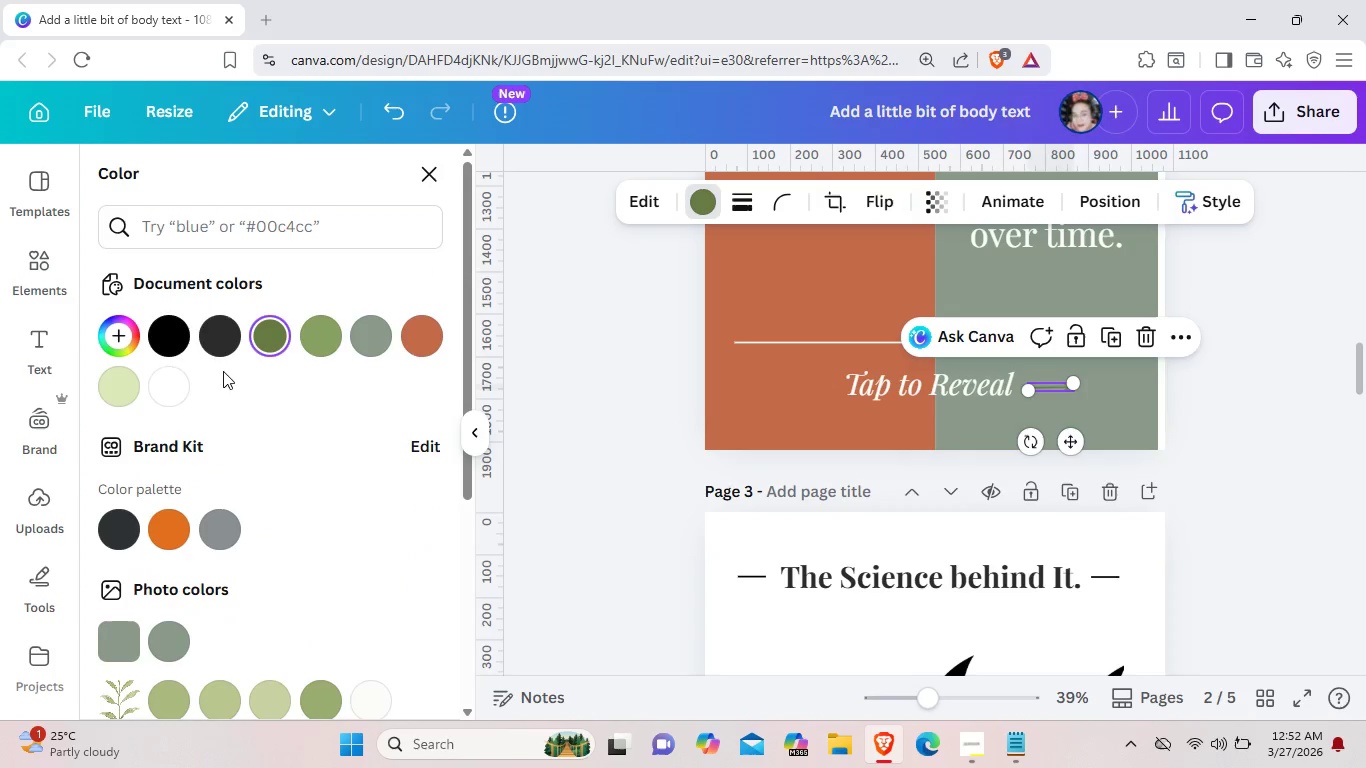 
left_click([173, 381])
 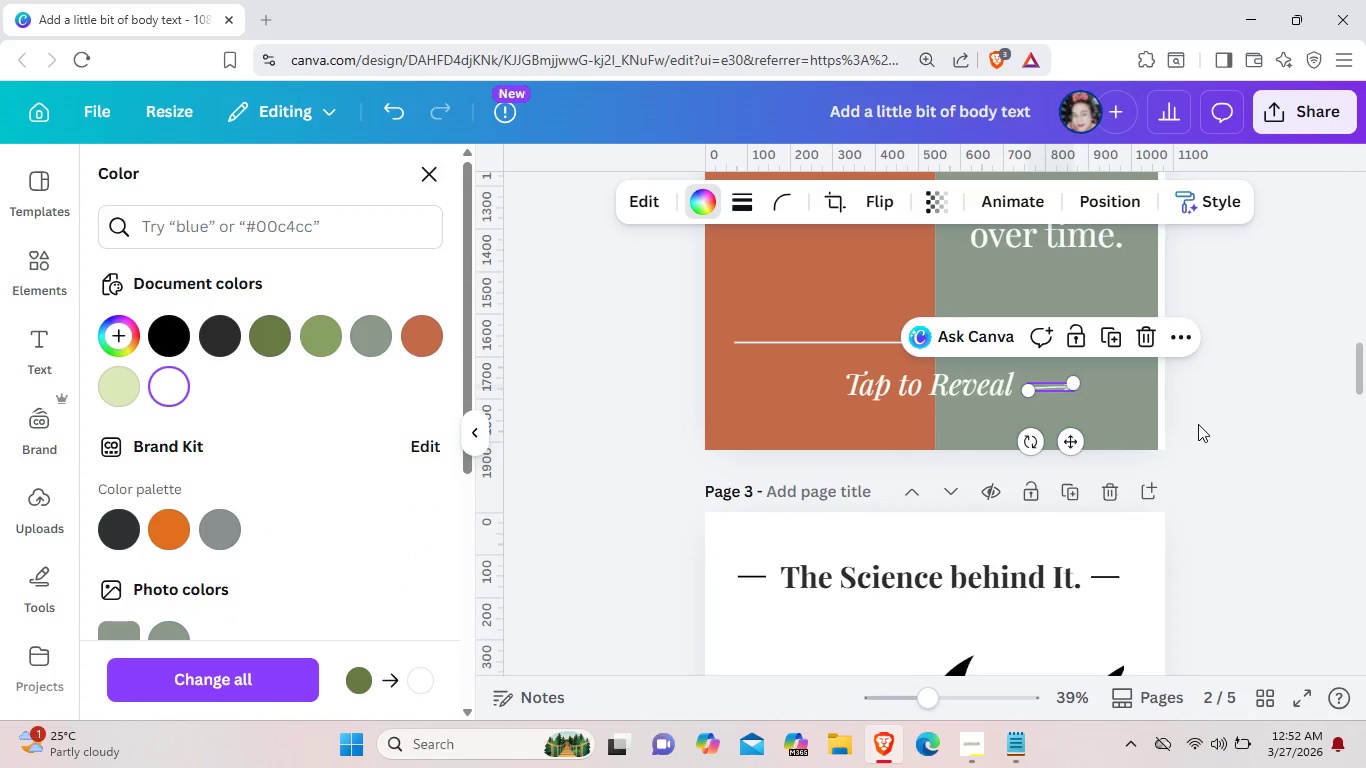 
left_click([1229, 419])
 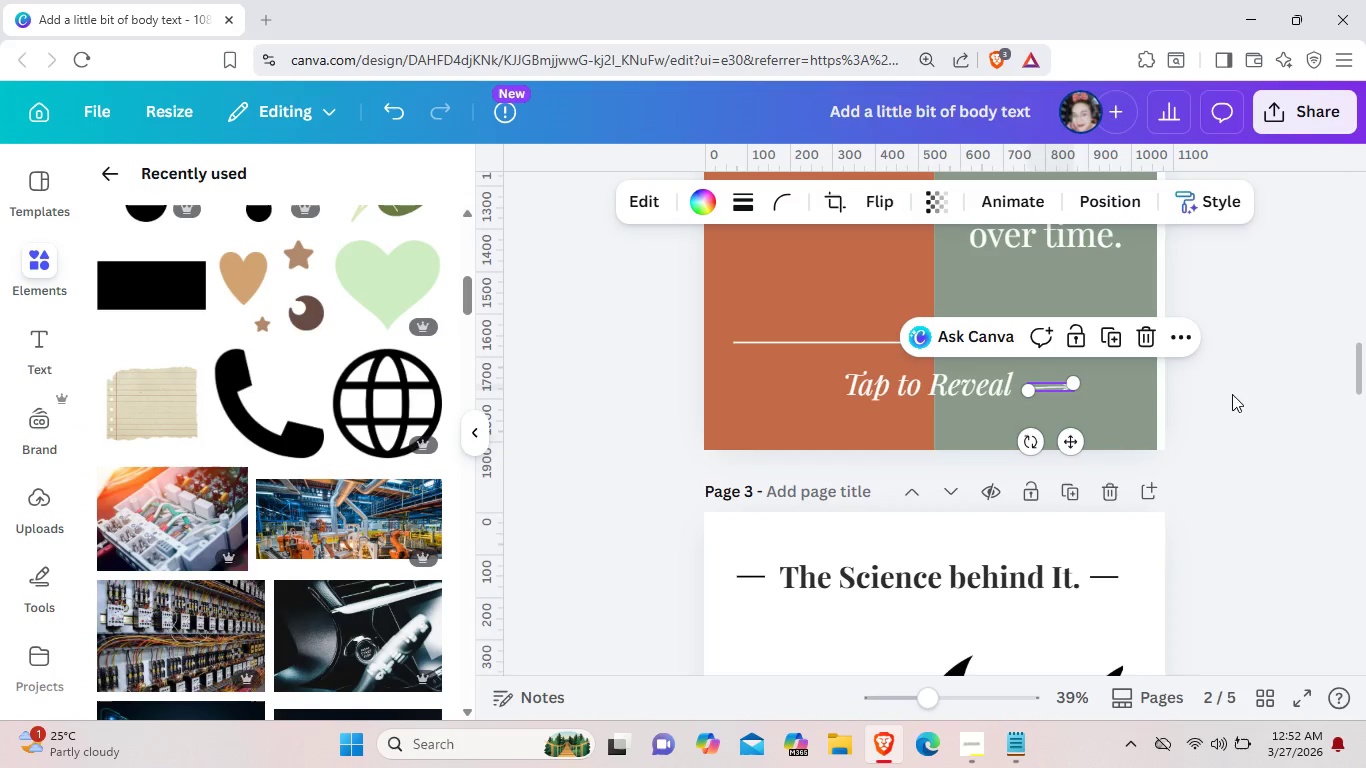 
left_click([1232, 394])
 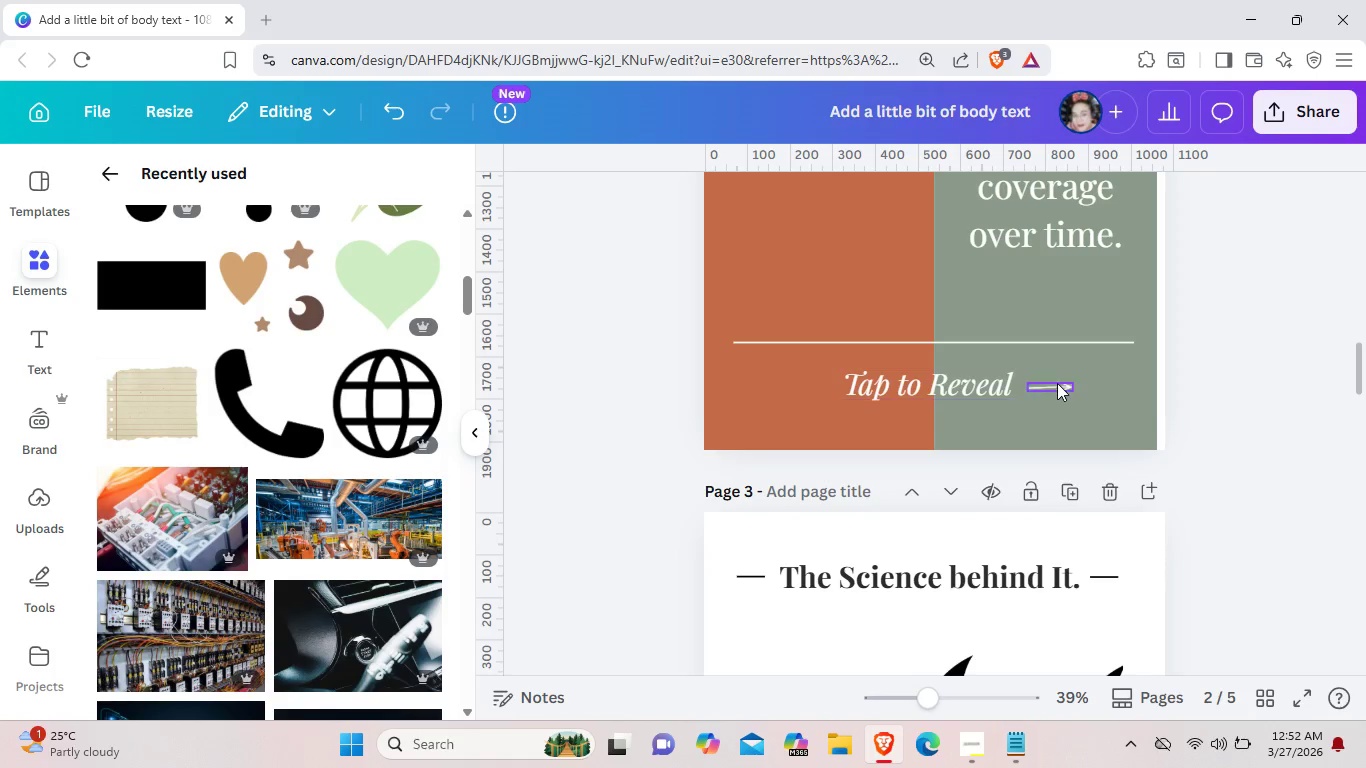 
left_click([1057, 384])
 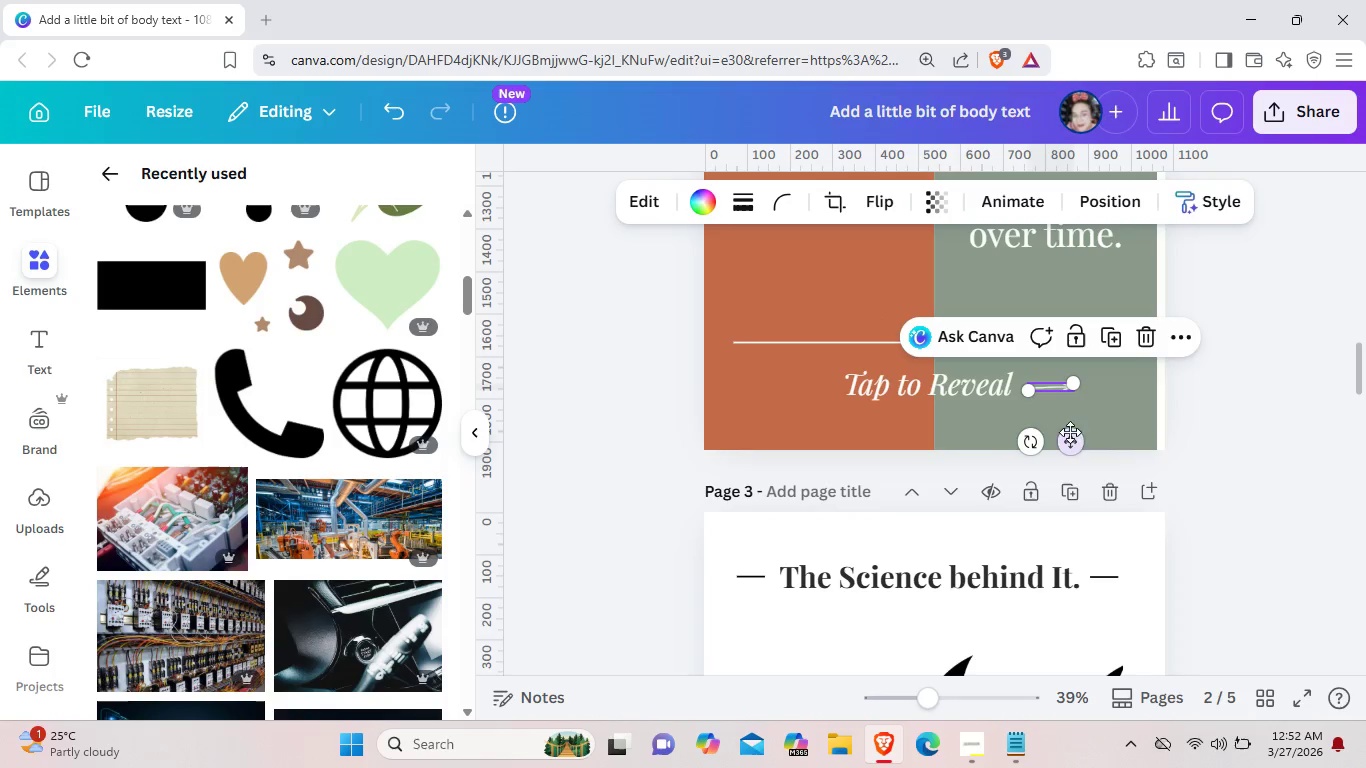 
left_click([1318, 447])
 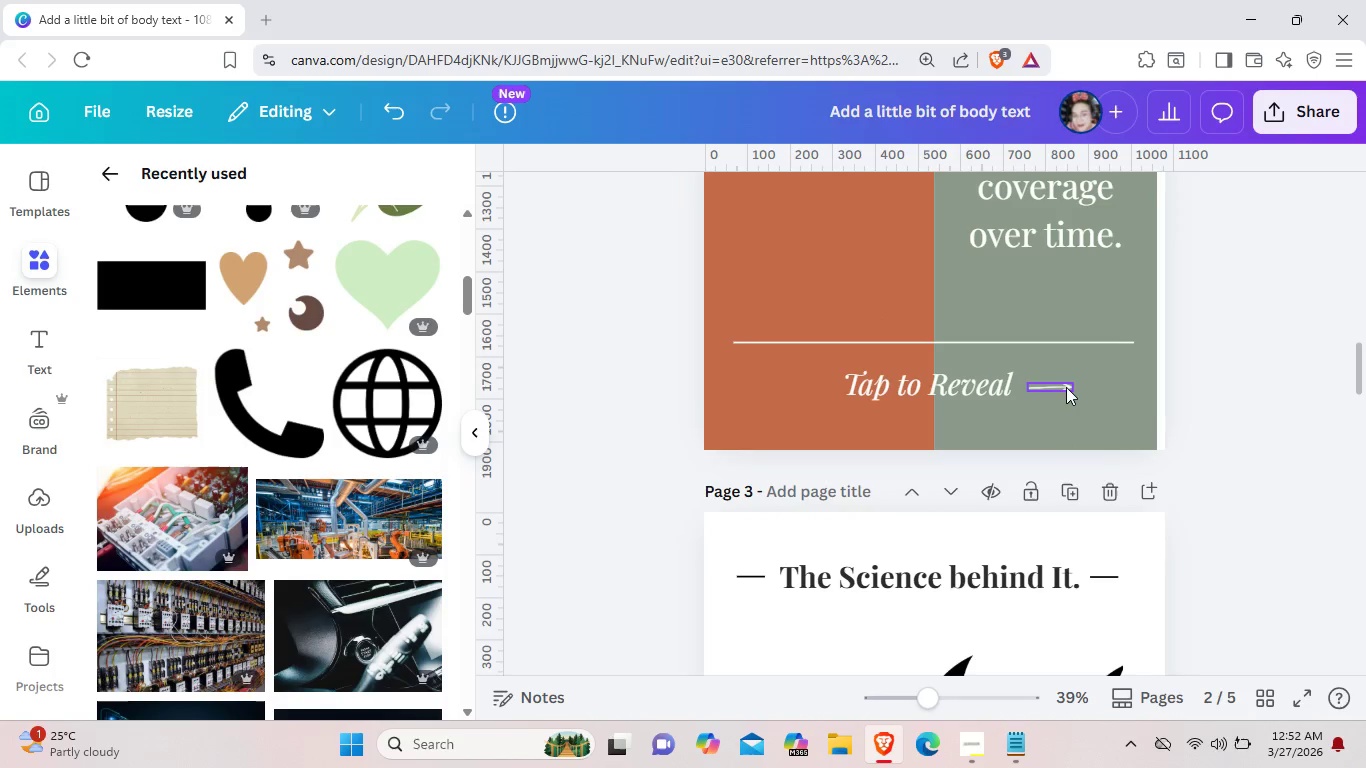 
left_click([1063, 387])
 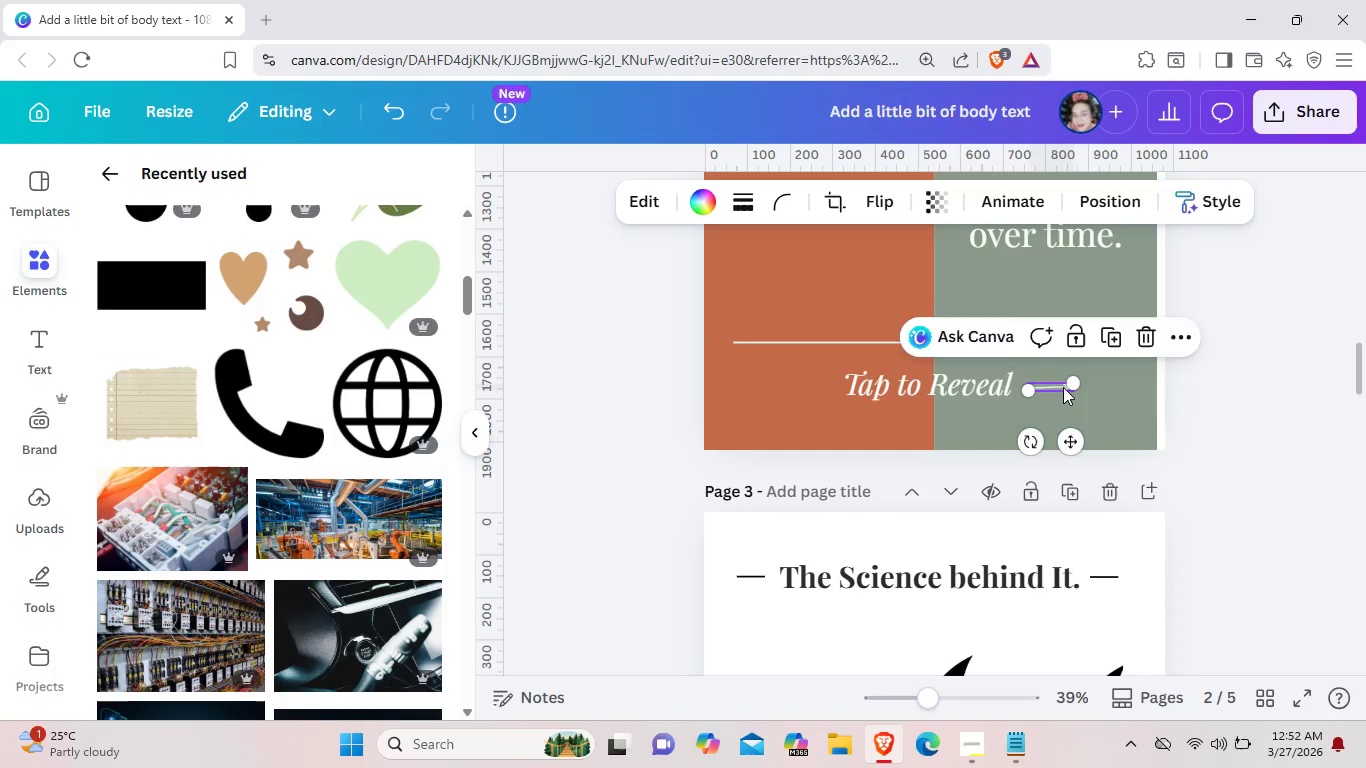 
key(ArrowLeft)
 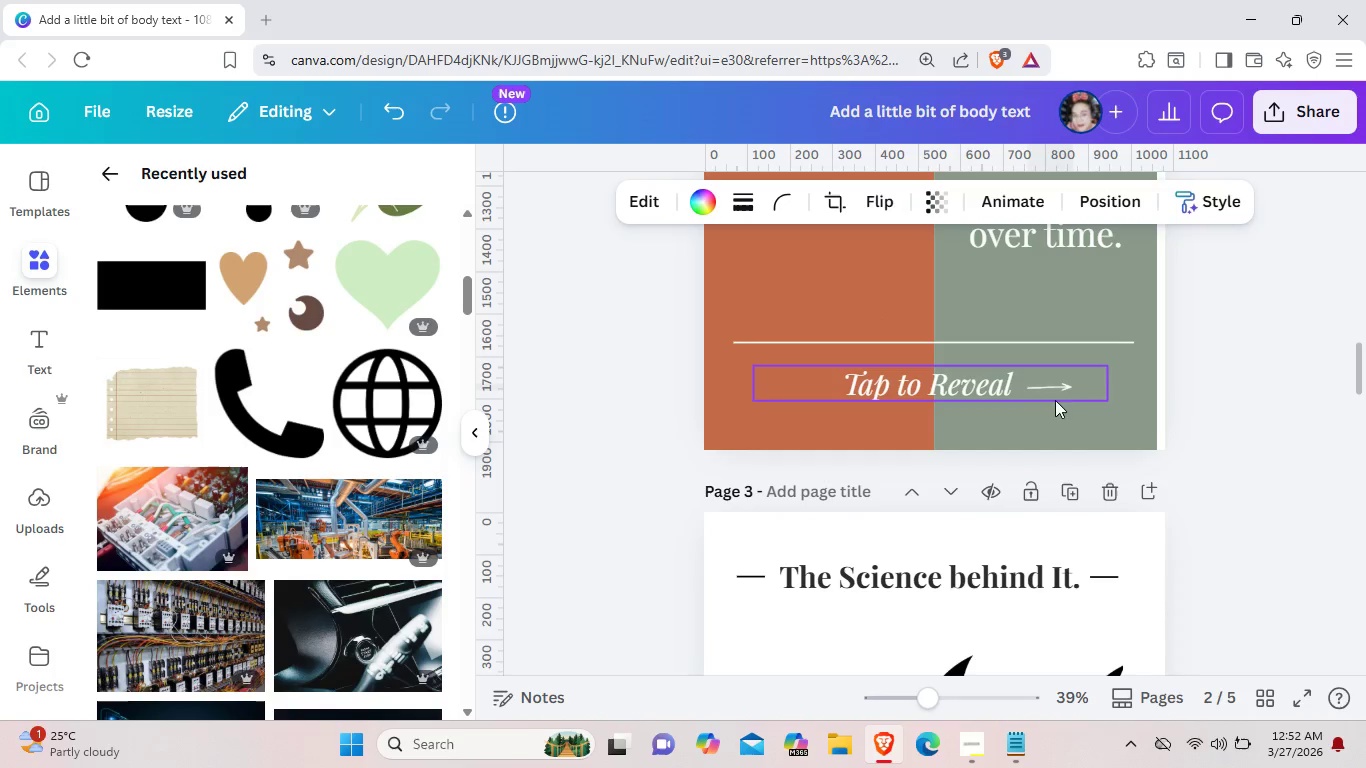 
key(ArrowLeft)
 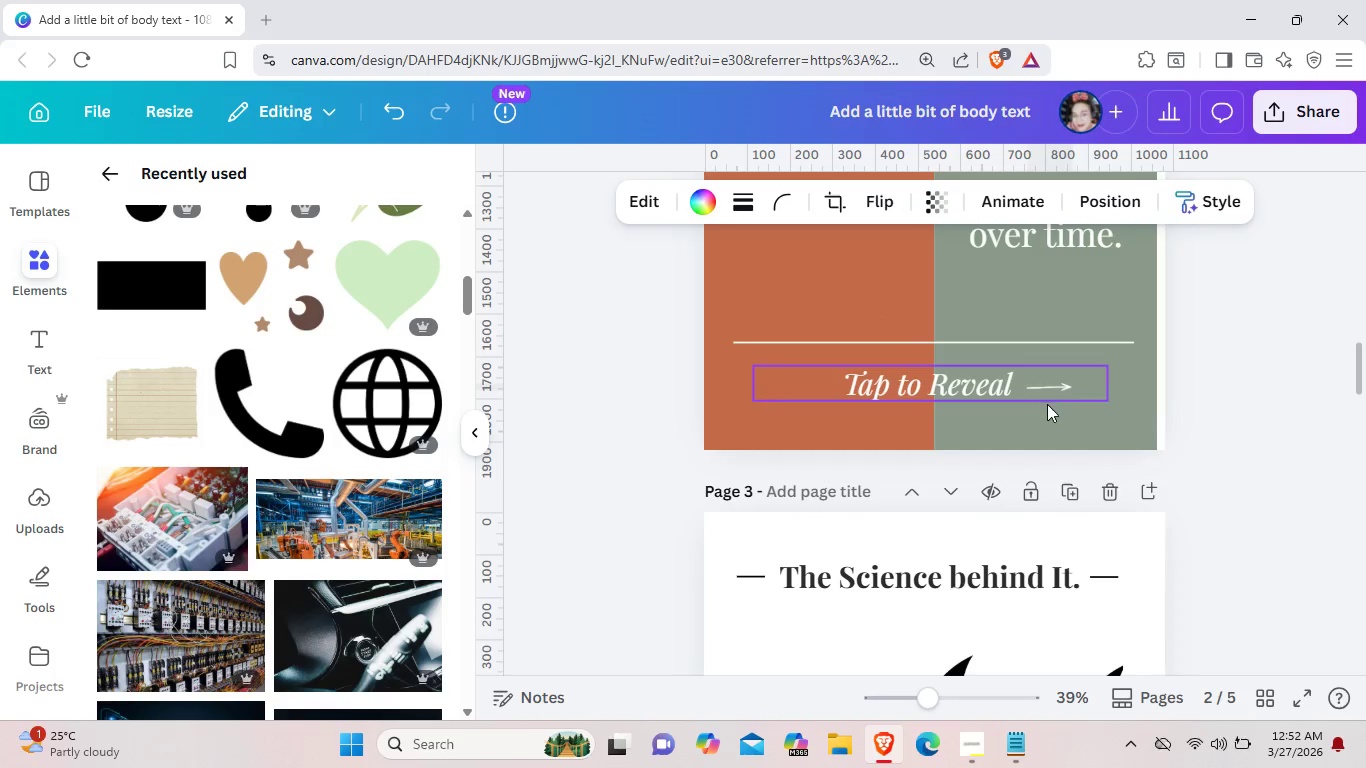 
key(ArrowLeft)
 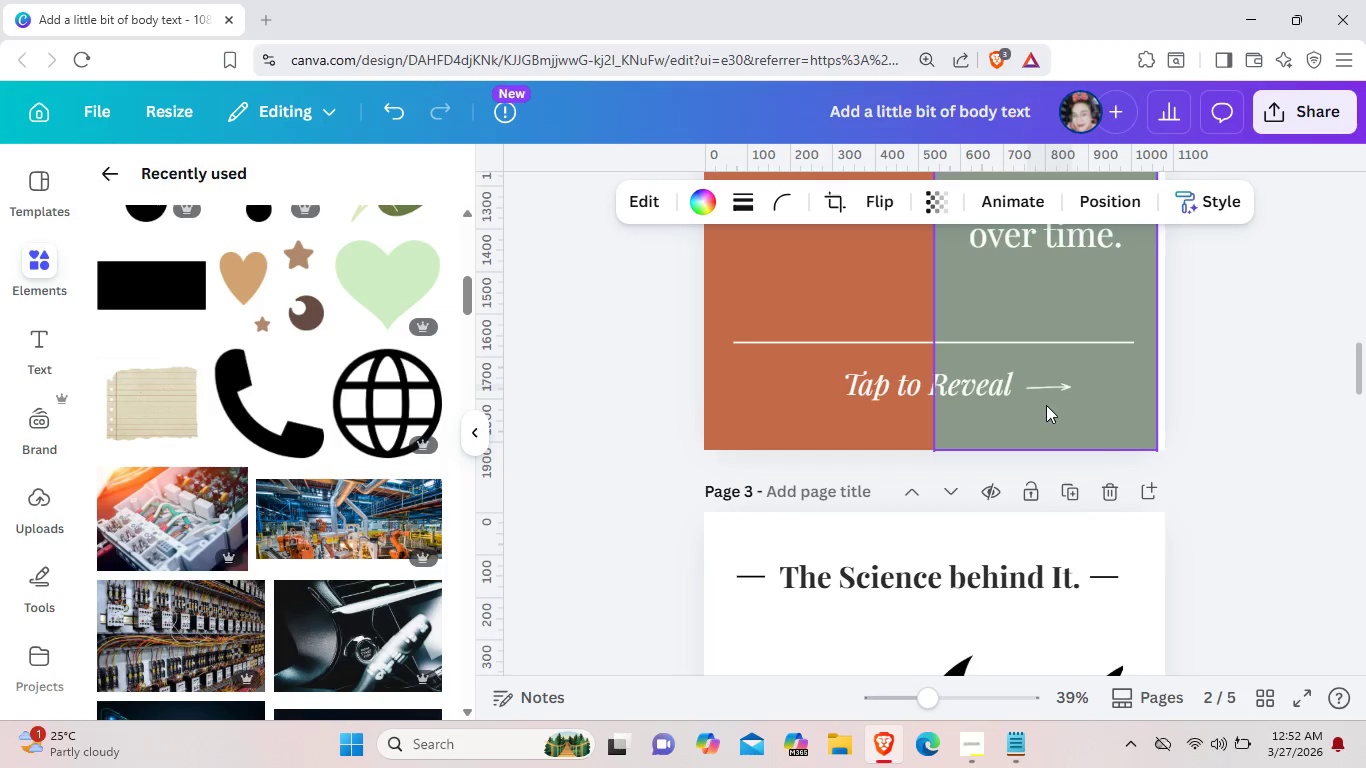 
key(ArrowLeft)
 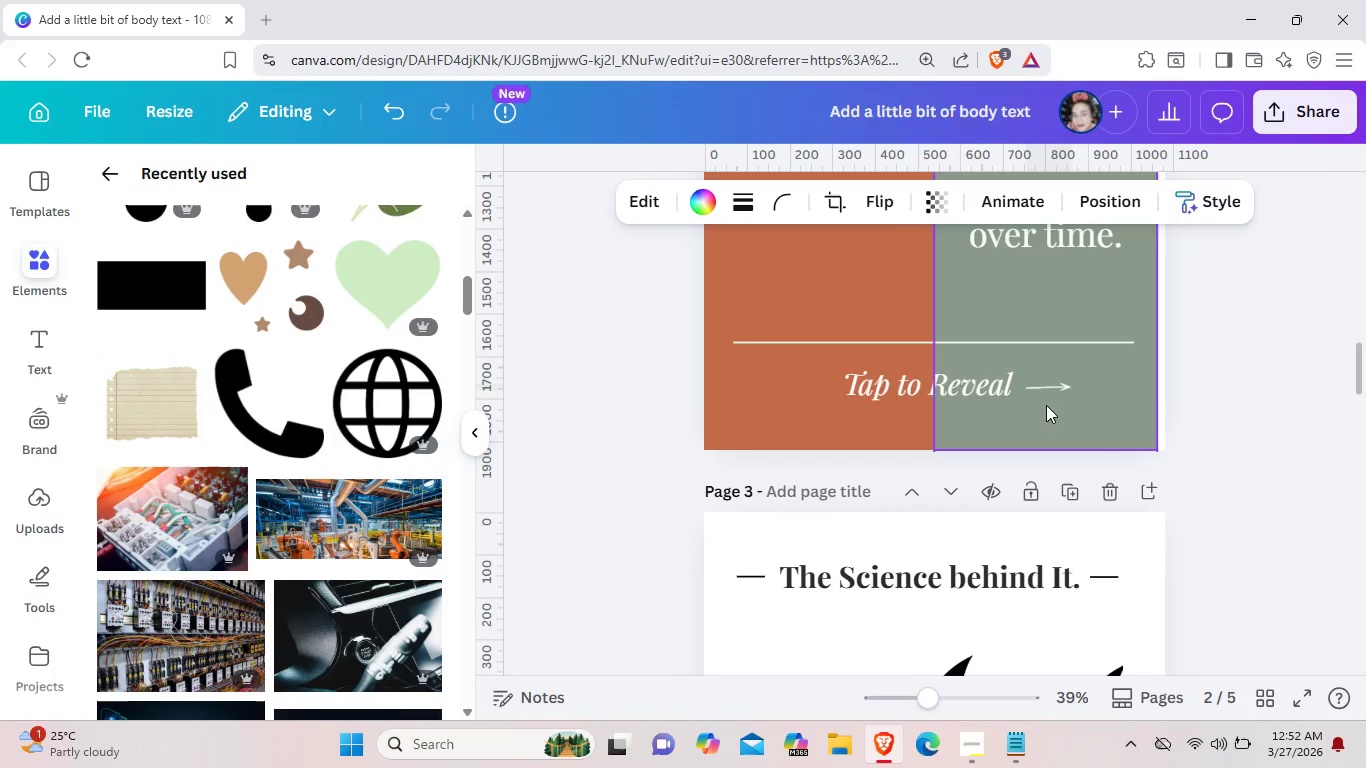 
key(ArrowLeft)
 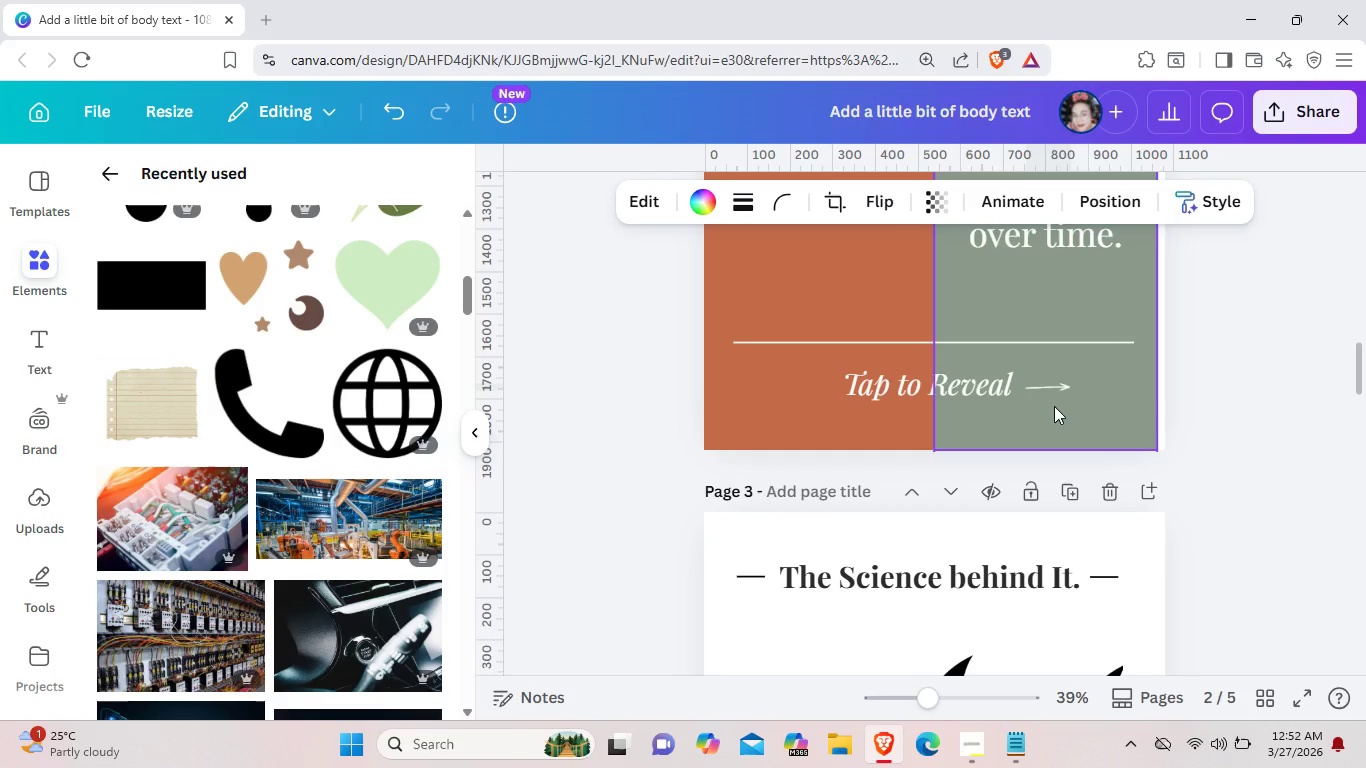 
key(ArrowLeft)
 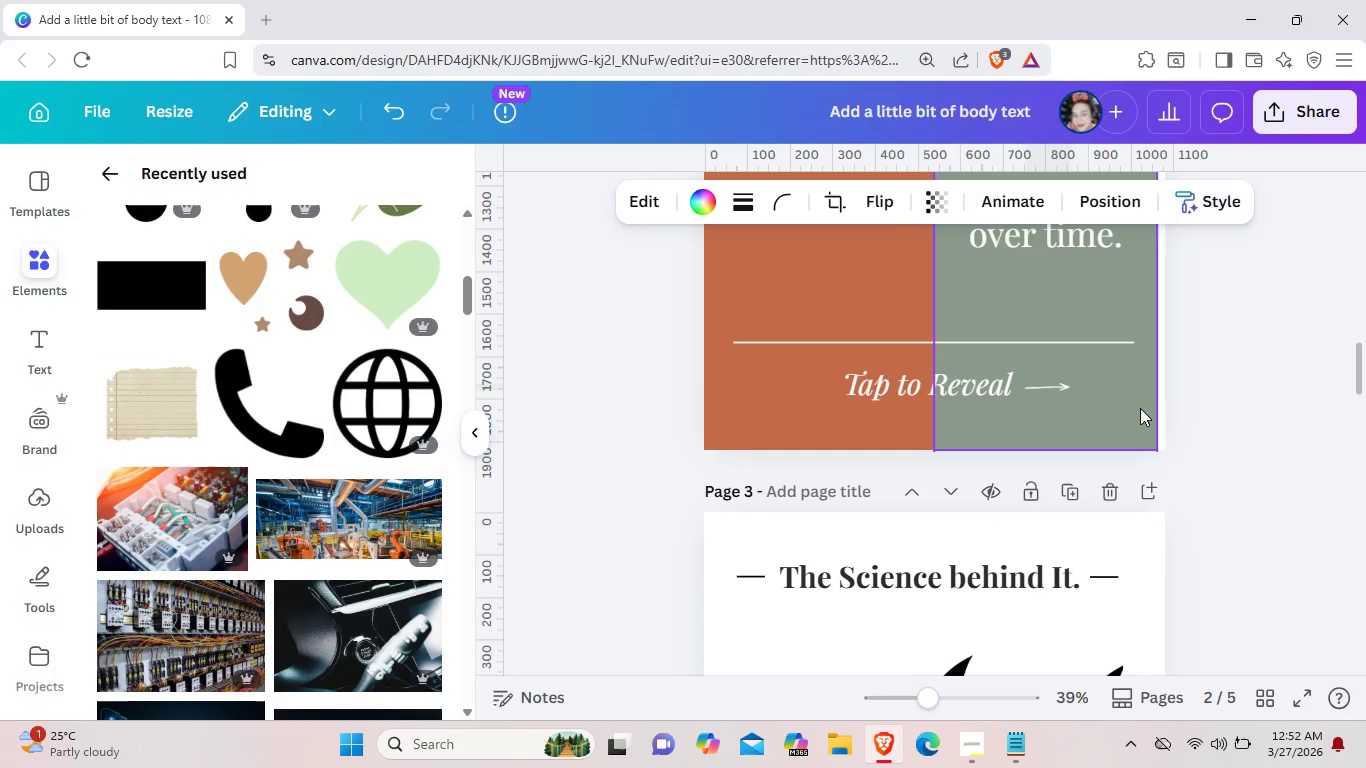 
key(ArrowLeft)
 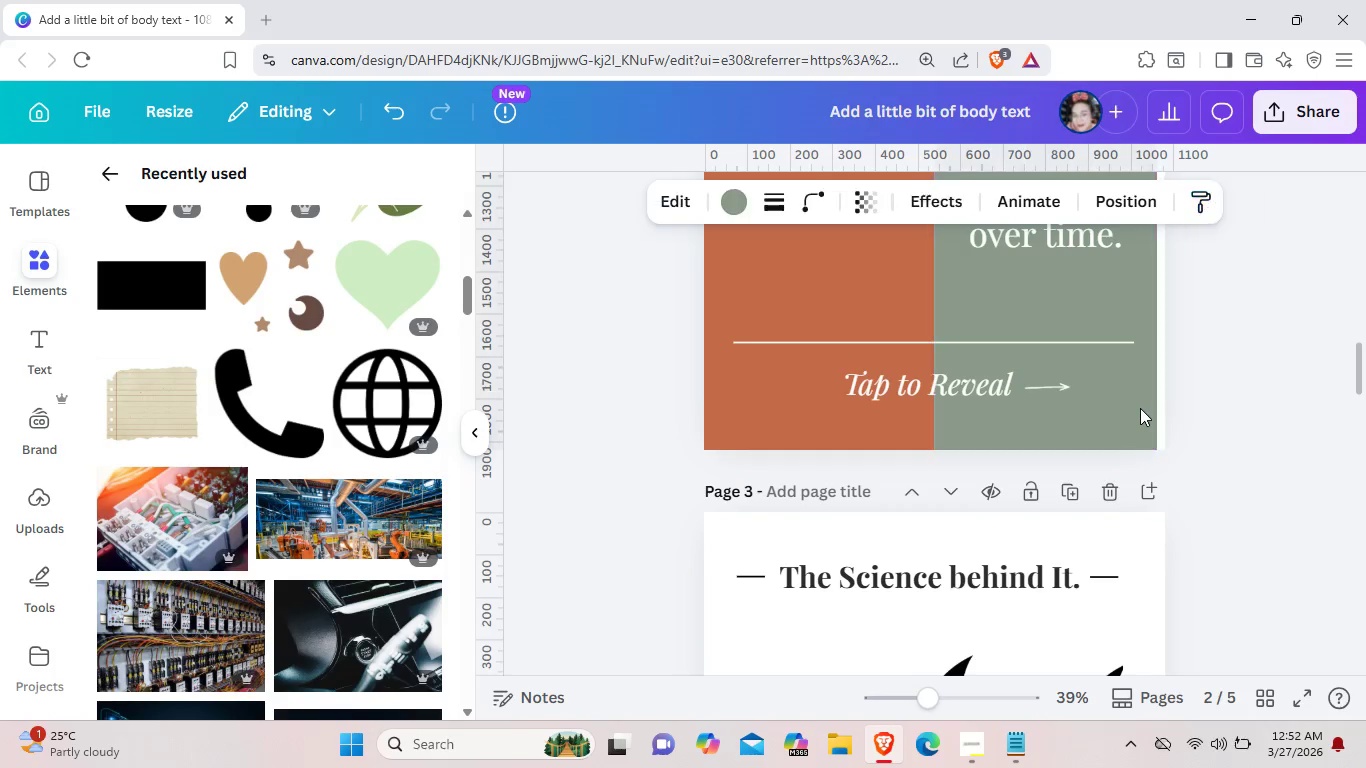 
left_click([1140, 408])
 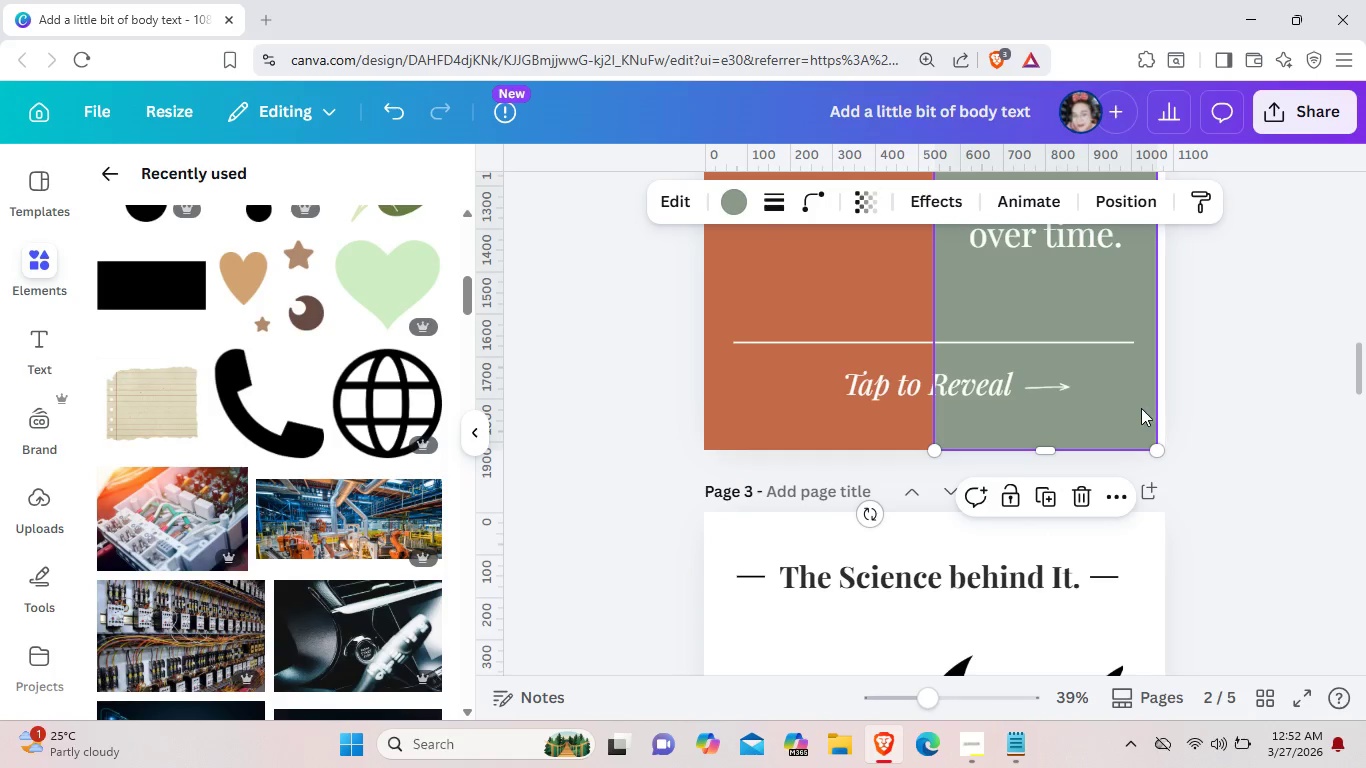 
left_click_drag(start_coordinate=[1140, 408], to_coordinate=[1147, 411])
 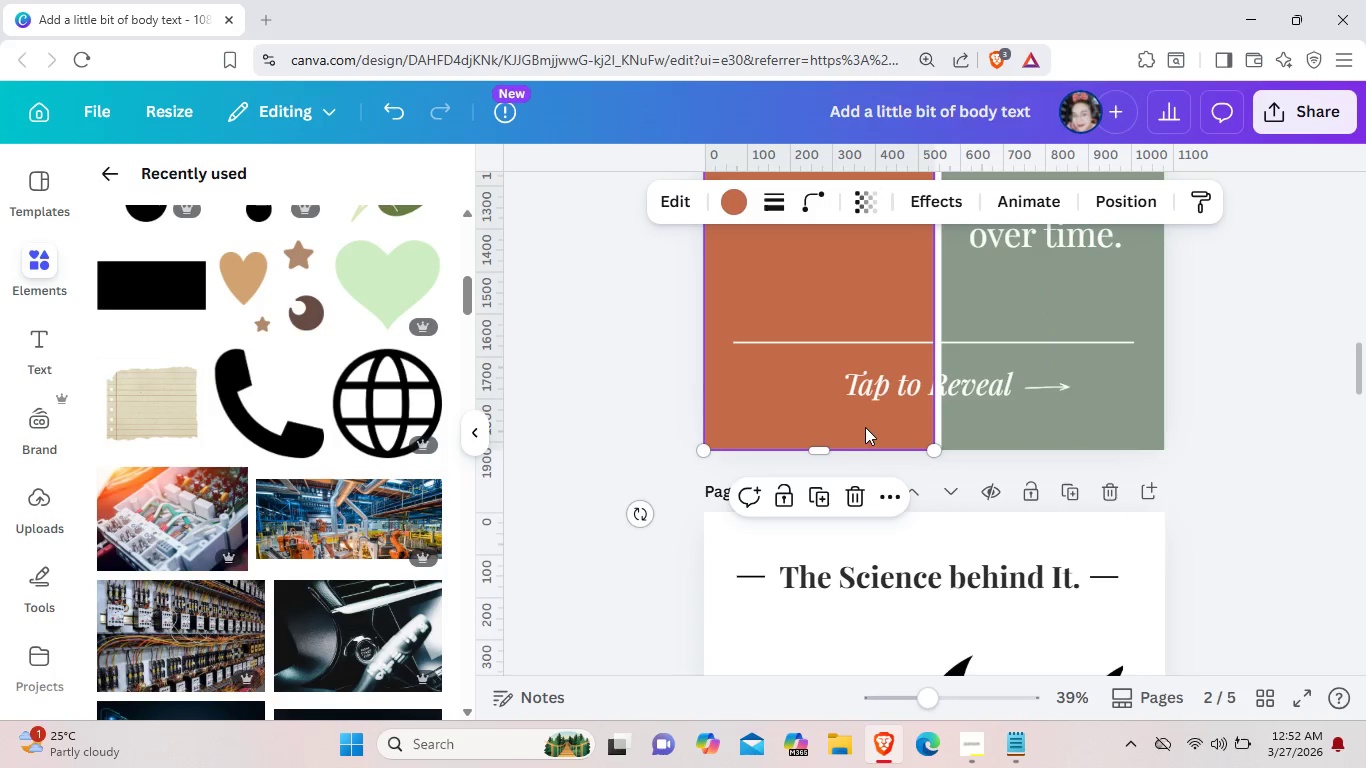 
left_click_drag(start_coordinate=[861, 428], to_coordinate=[860, 422])
 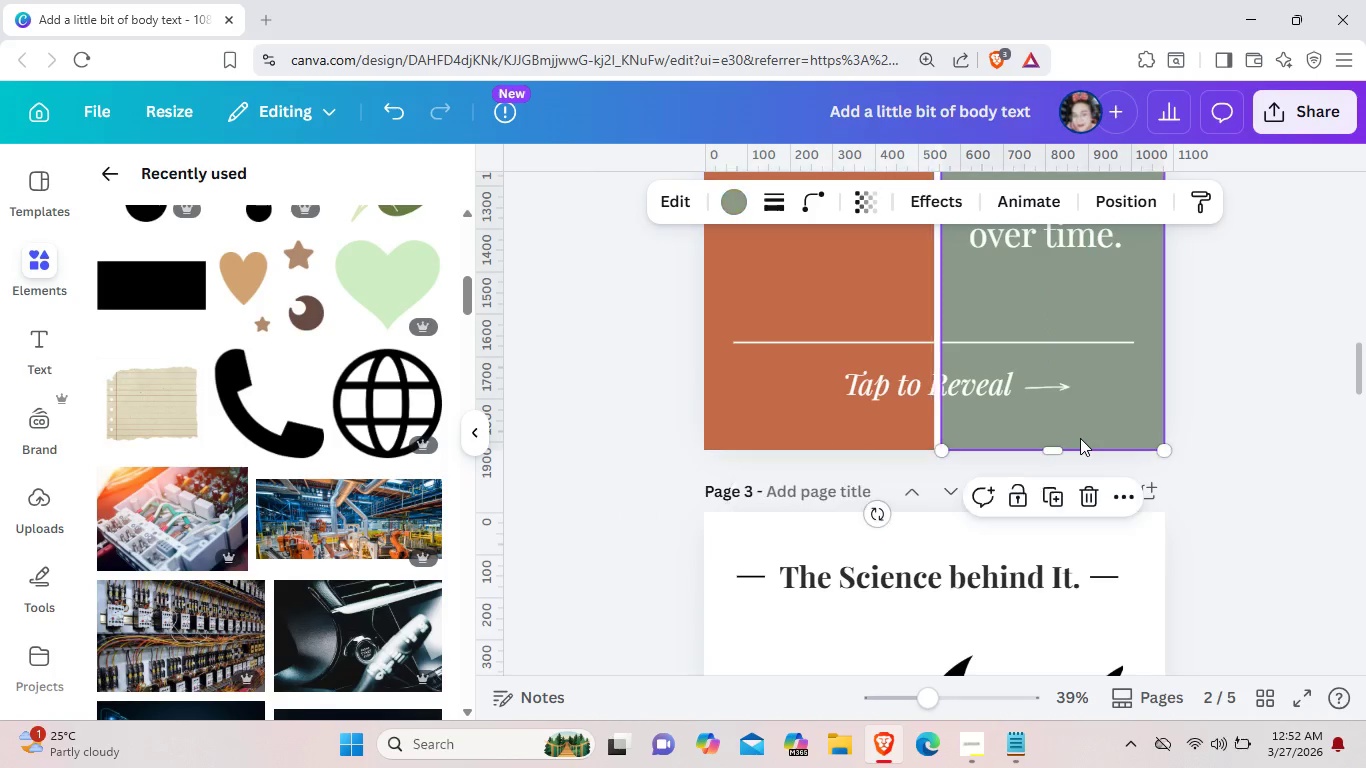 
left_click_drag(start_coordinate=[1080, 438], to_coordinate=[1075, 437])
 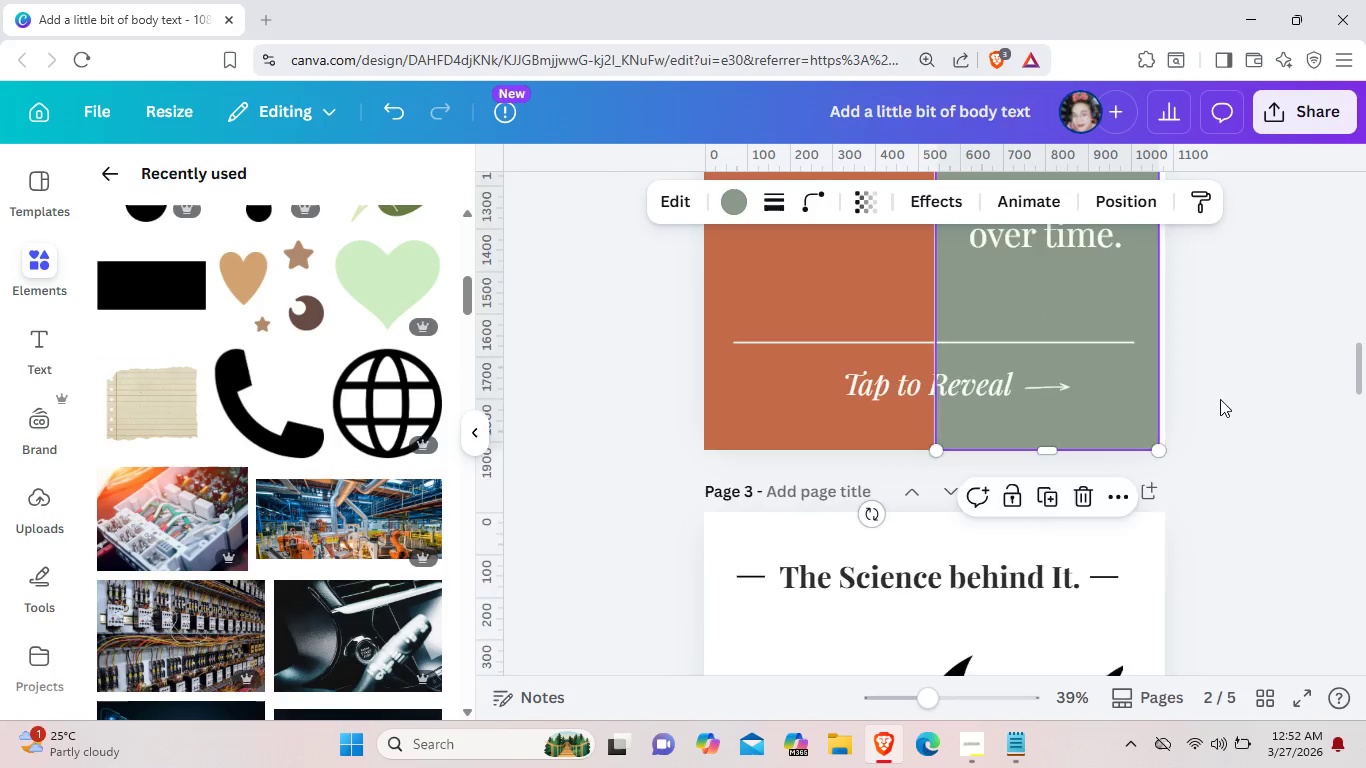 
scroll: coordinate [1220, 399], scroll_direction: up, amount: 2.0
 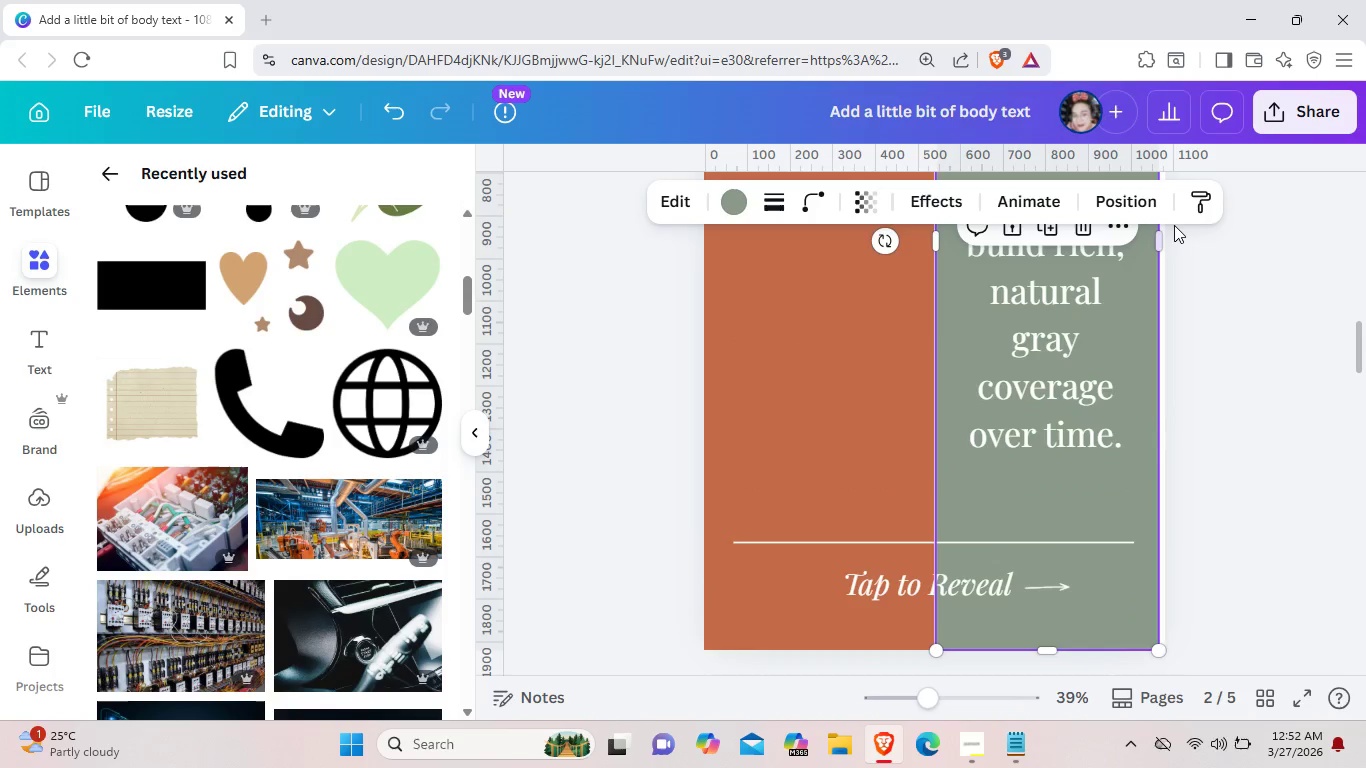 
mouse_move([1173, 247])
 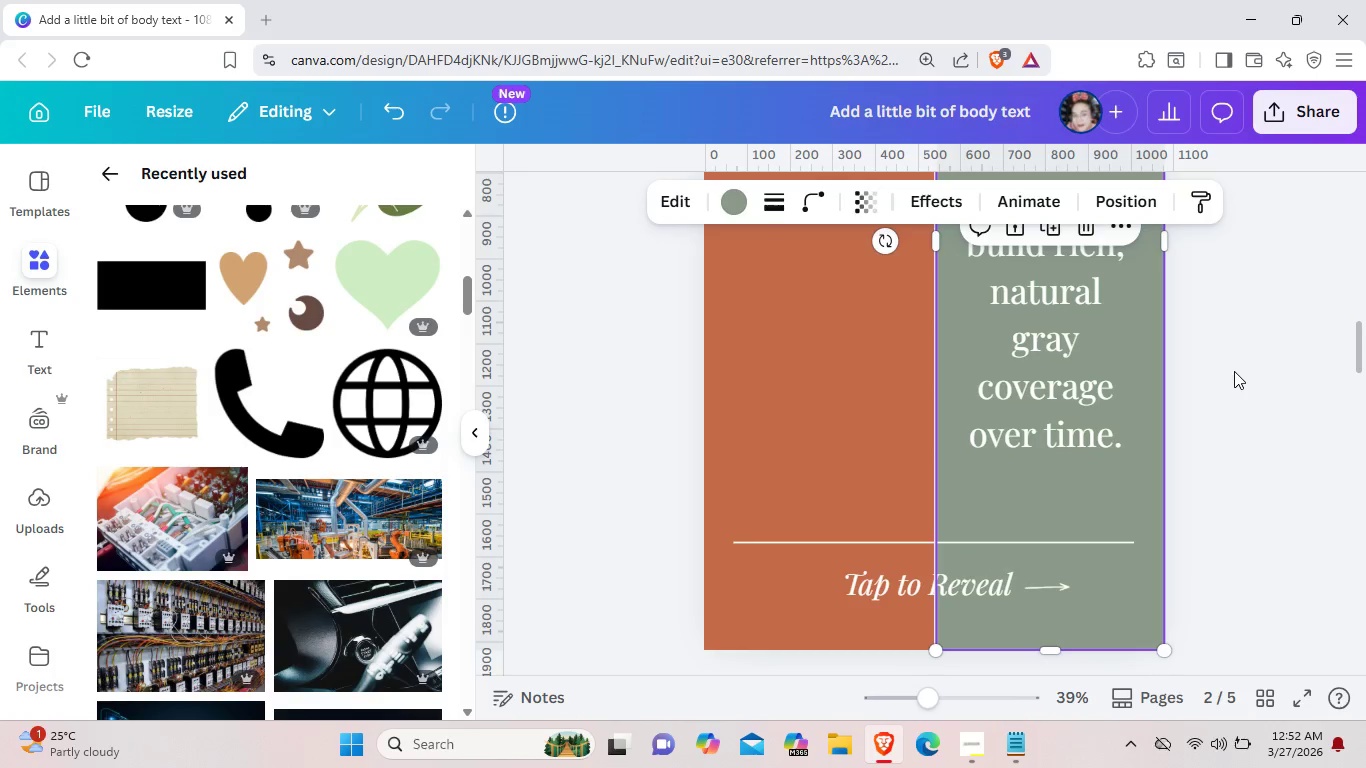 
left_click([1234, 371])
 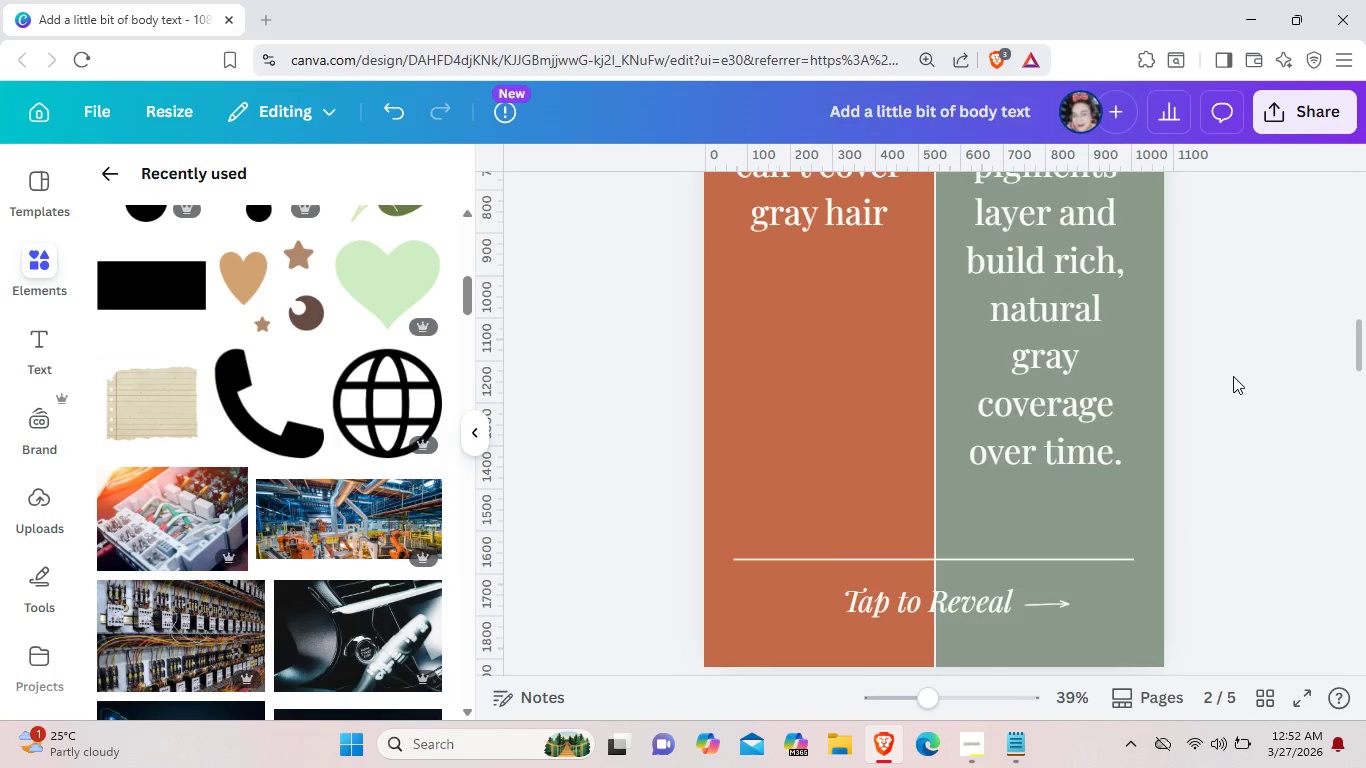 
scroll: coordinate [1232, 377], scroll_direction: up, amount: 4.0
 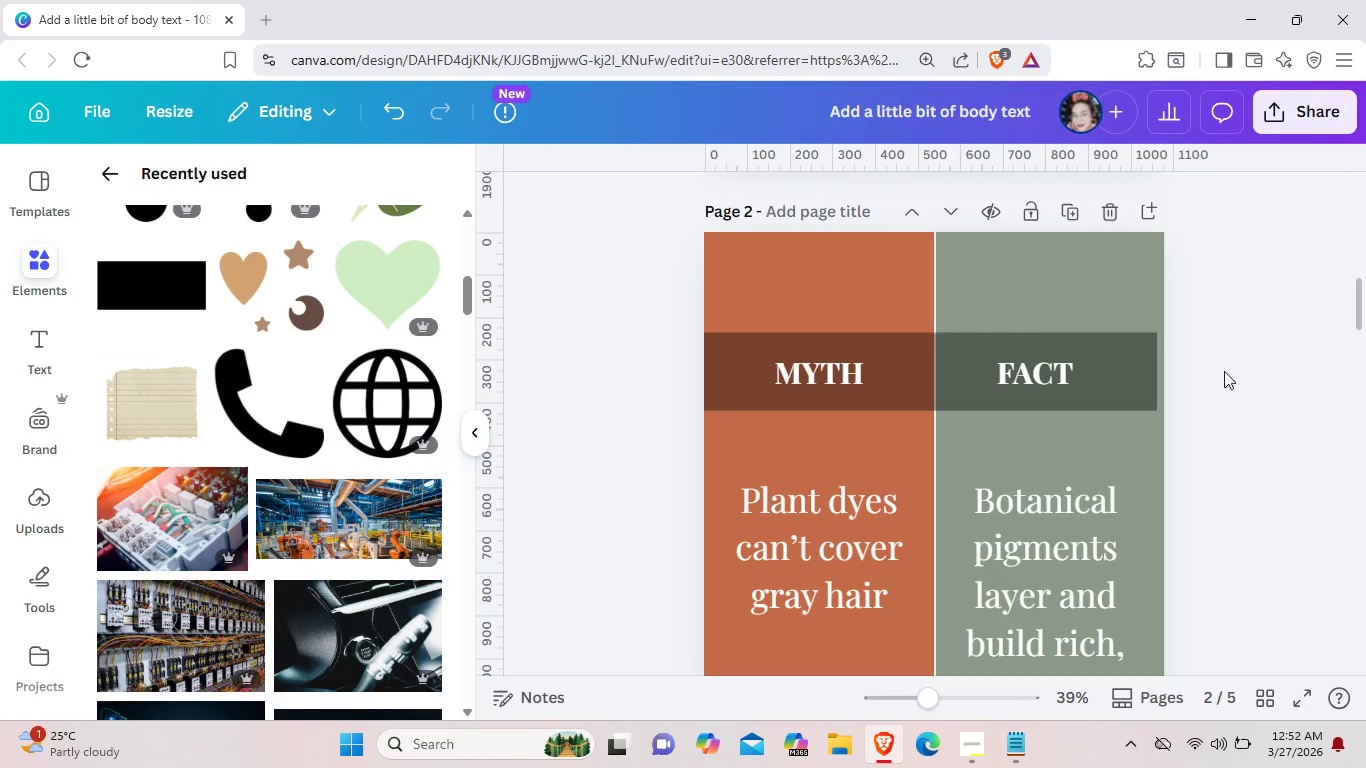 
left_click([1098, 273])
 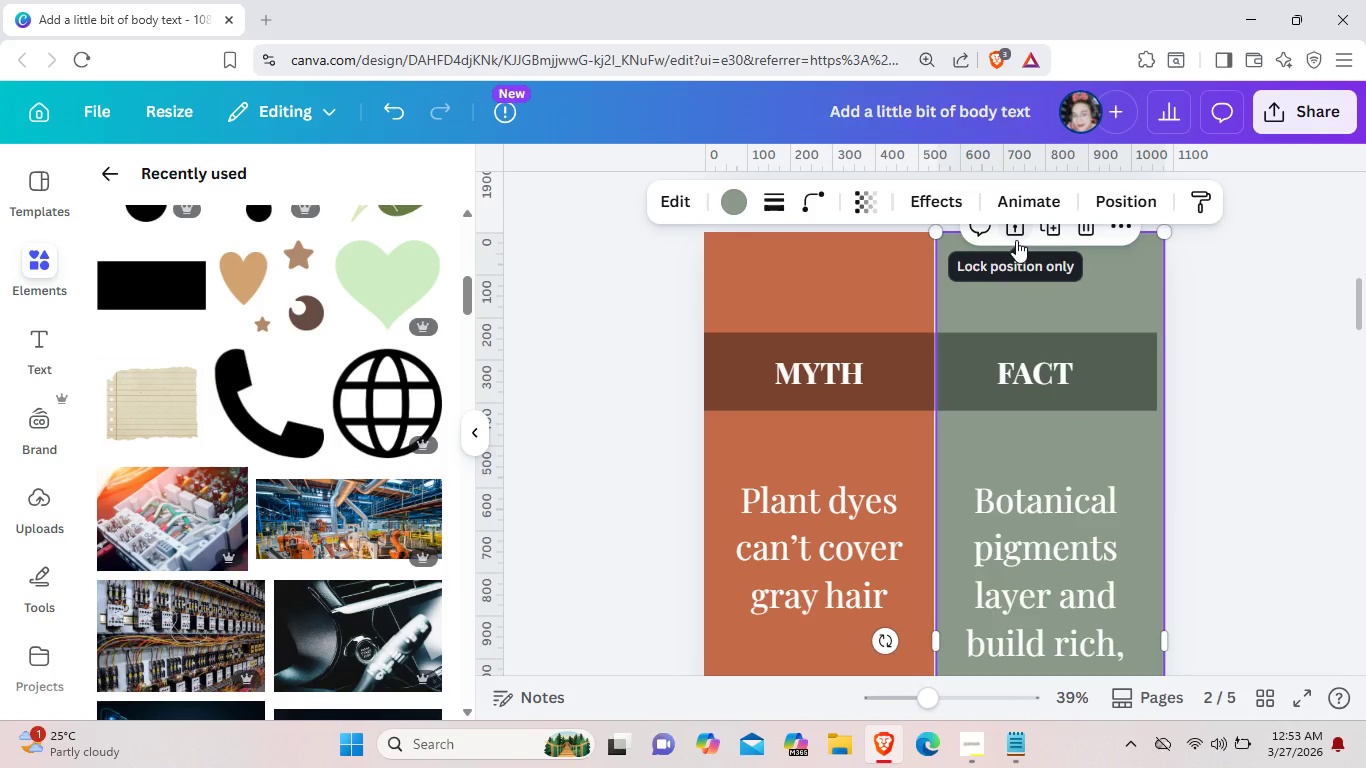 
wait(5.55)
 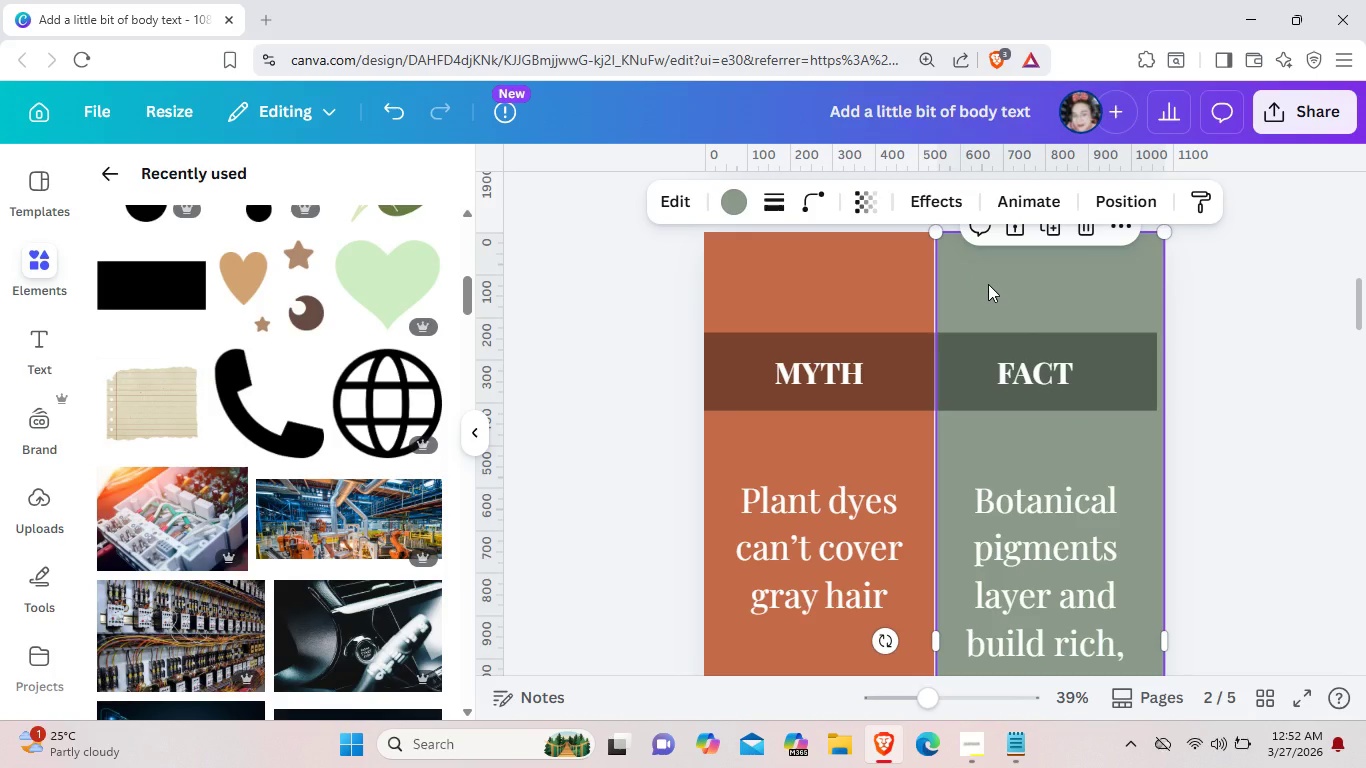 
left_click([1016, 240])
 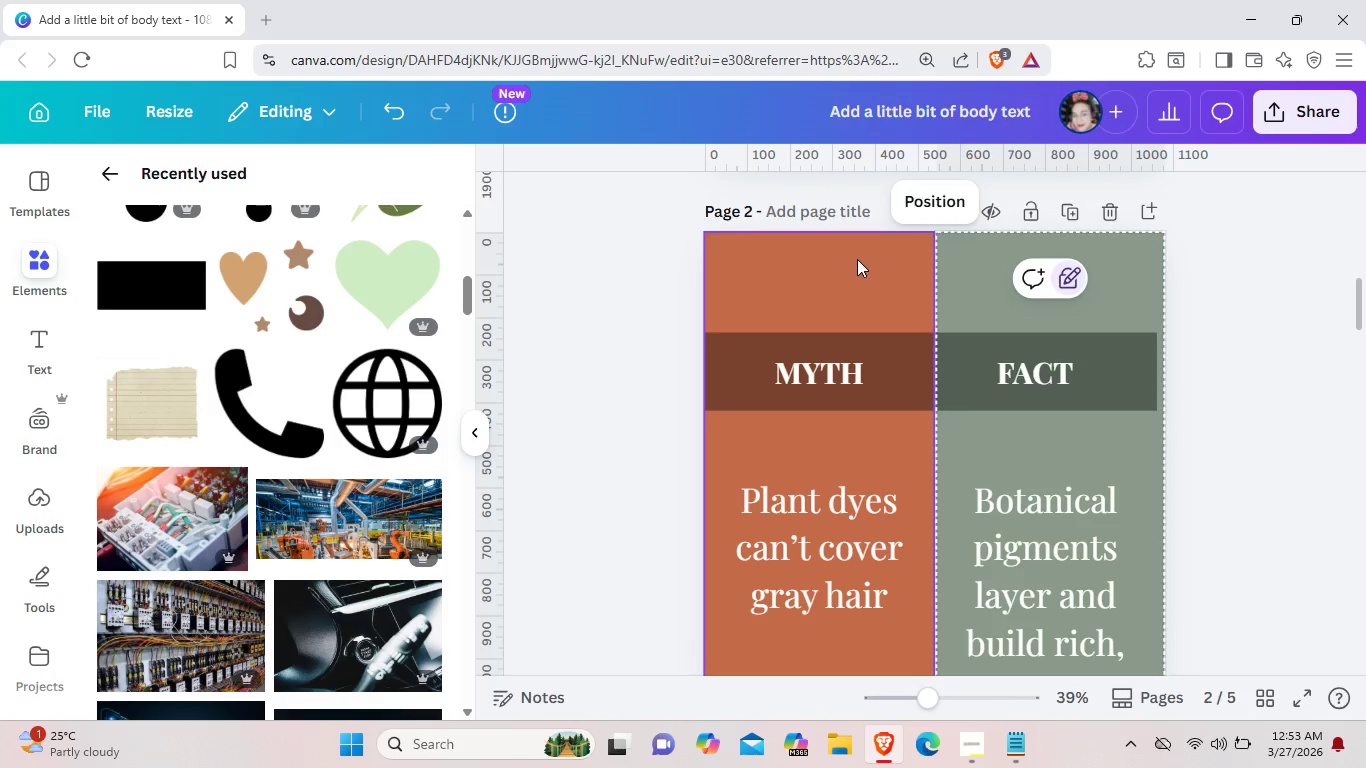 
left_click([857, 259])
 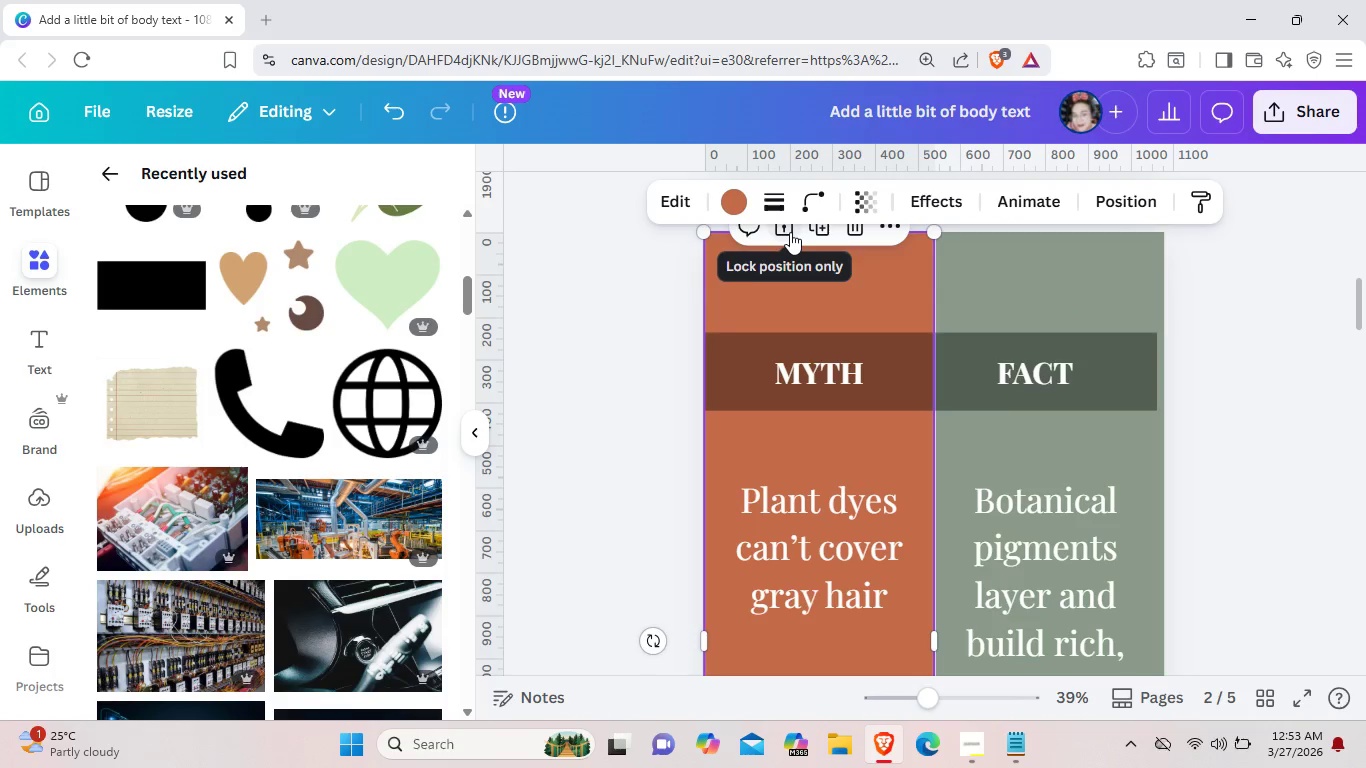 
left_click([790, 232])
 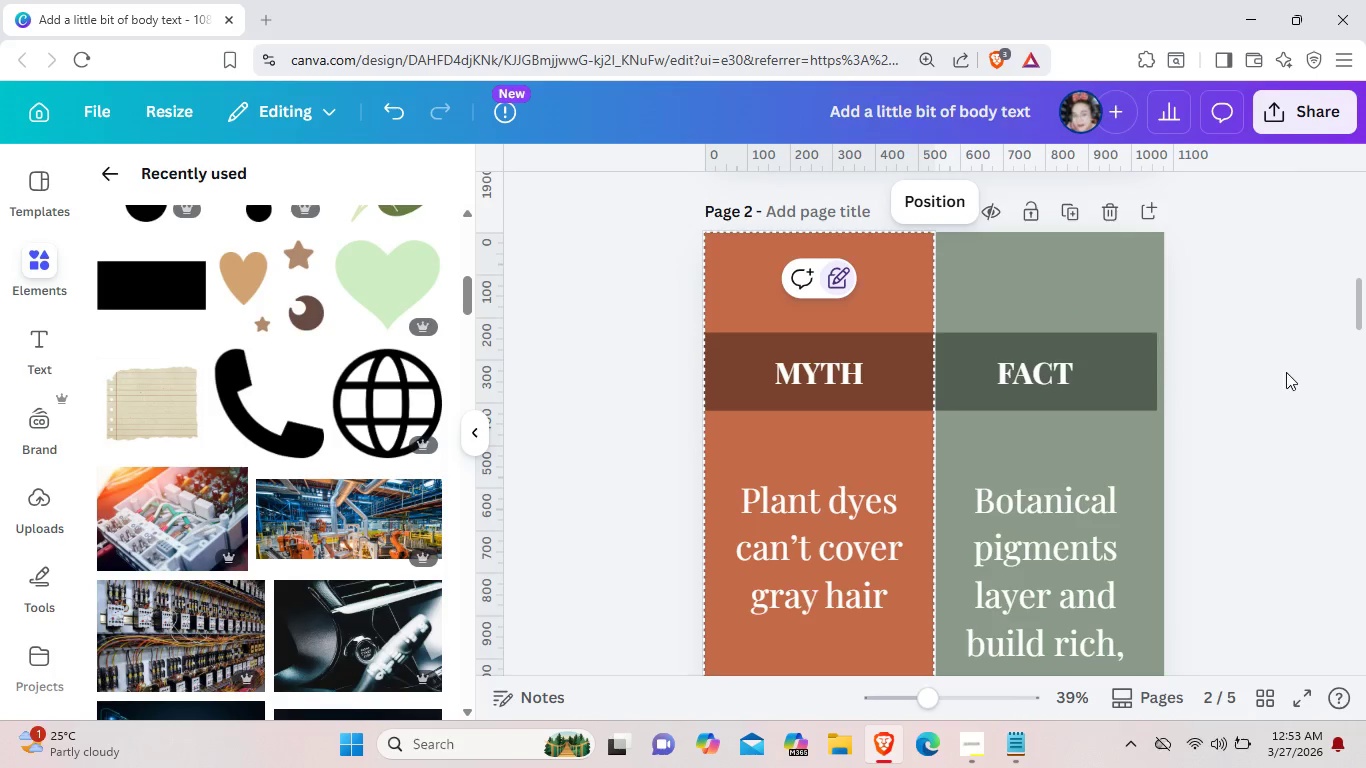 
left_click([1286, 372])
 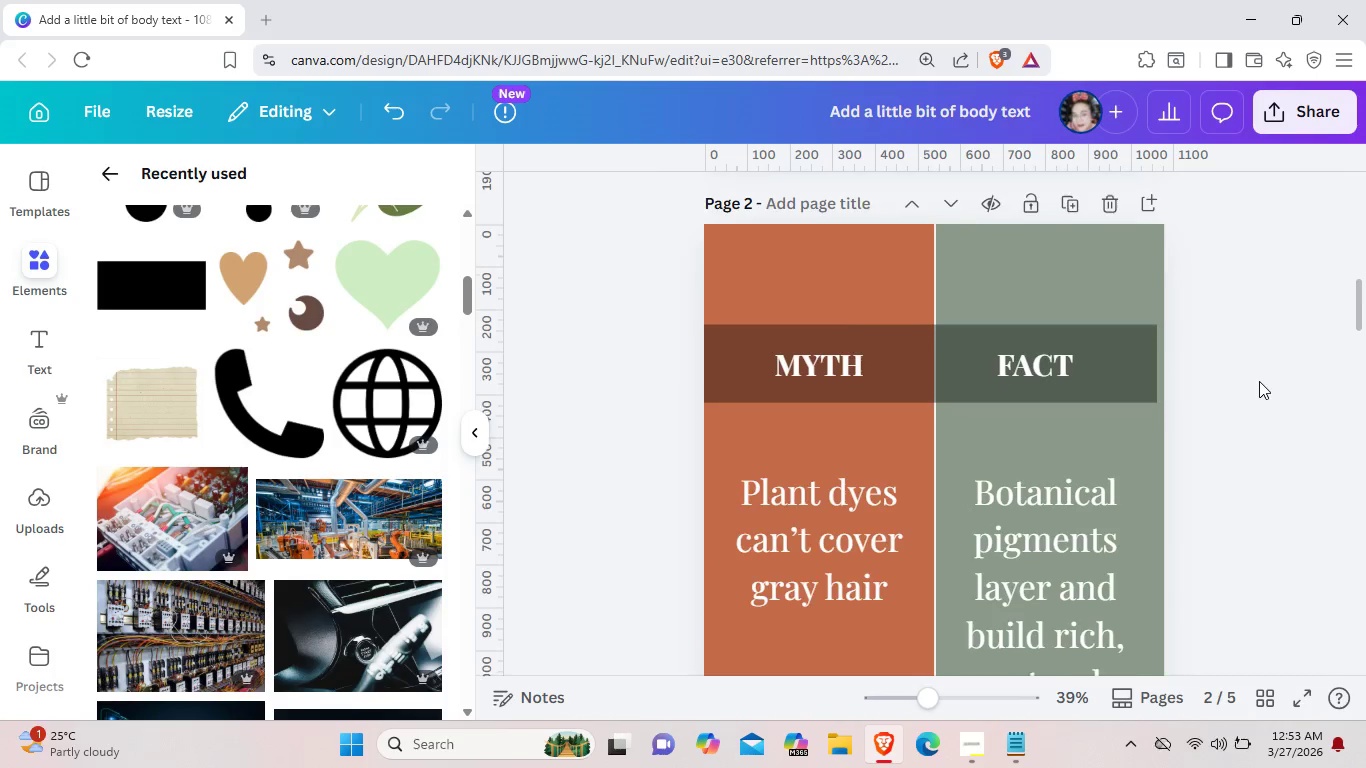 
scroll: coordinate [1259, 381], scroll_direction: down, amount: 6.0
 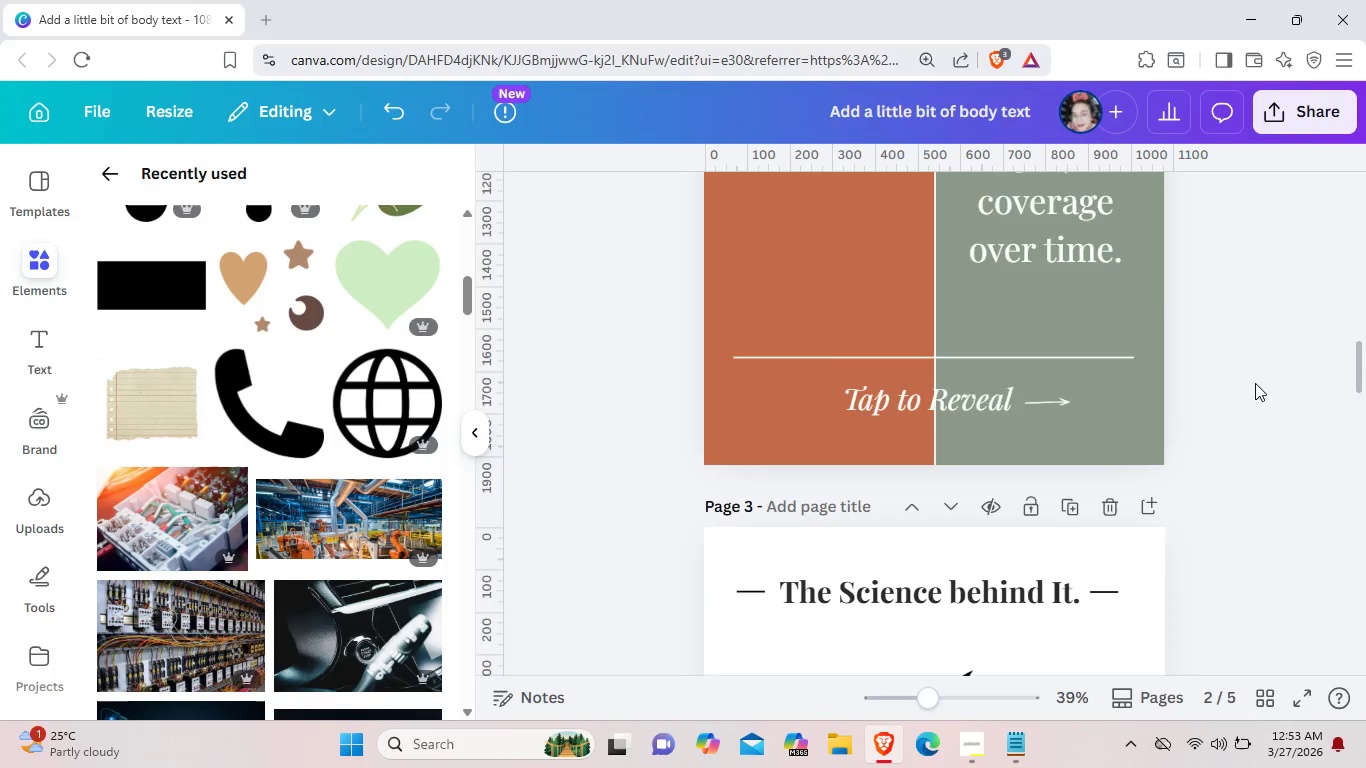 
scroll: coordinate [1255, 383], scroll_direction: up, amount: 14.0
 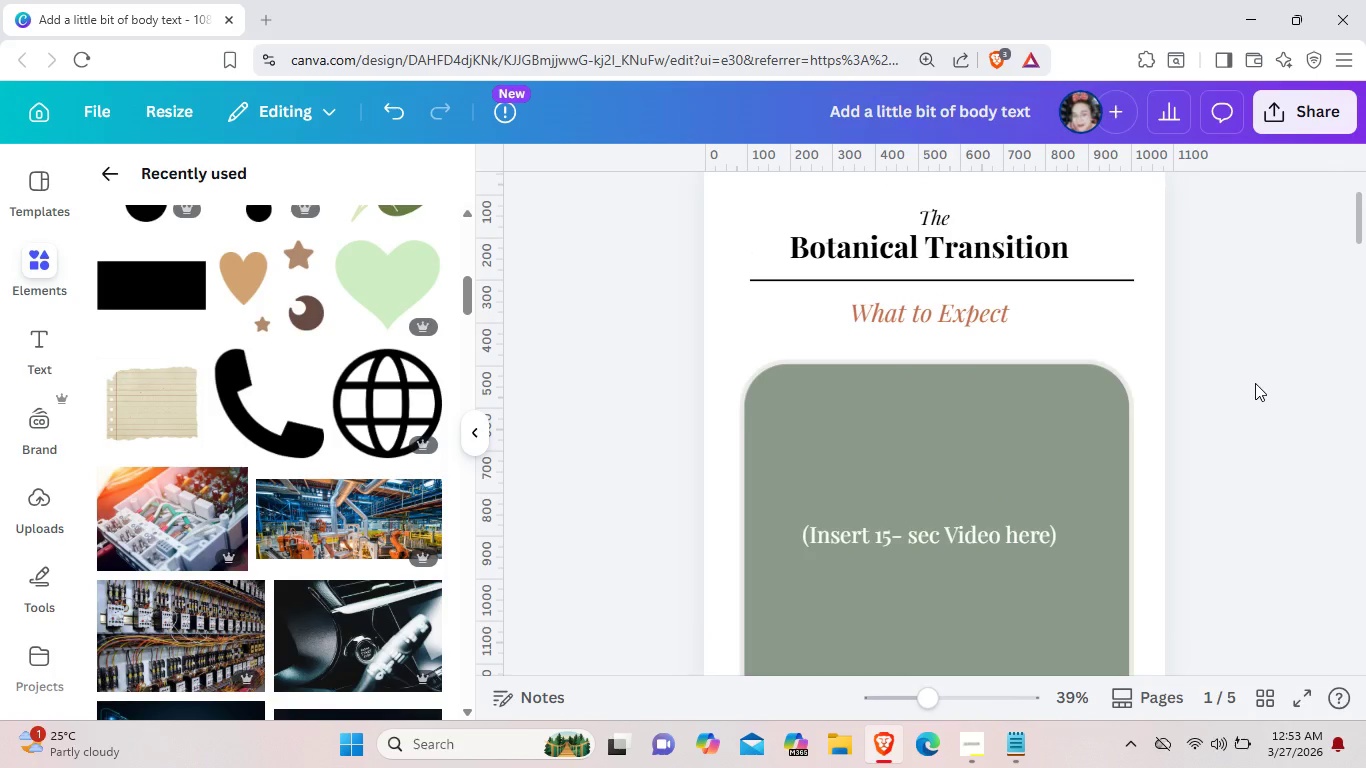 
scroll: coordinate [1252, 378], scroll_direction: down, amount: 26.0
 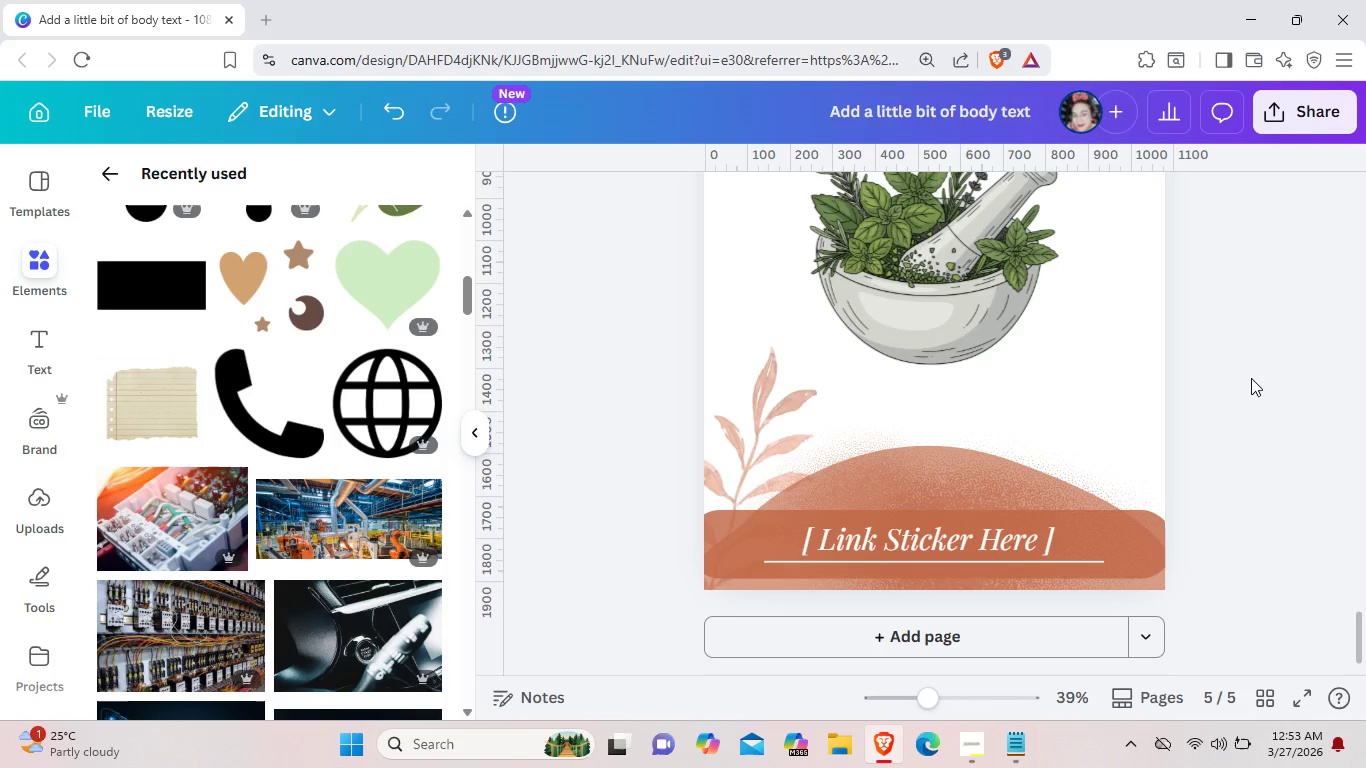 
wait(10.89)
 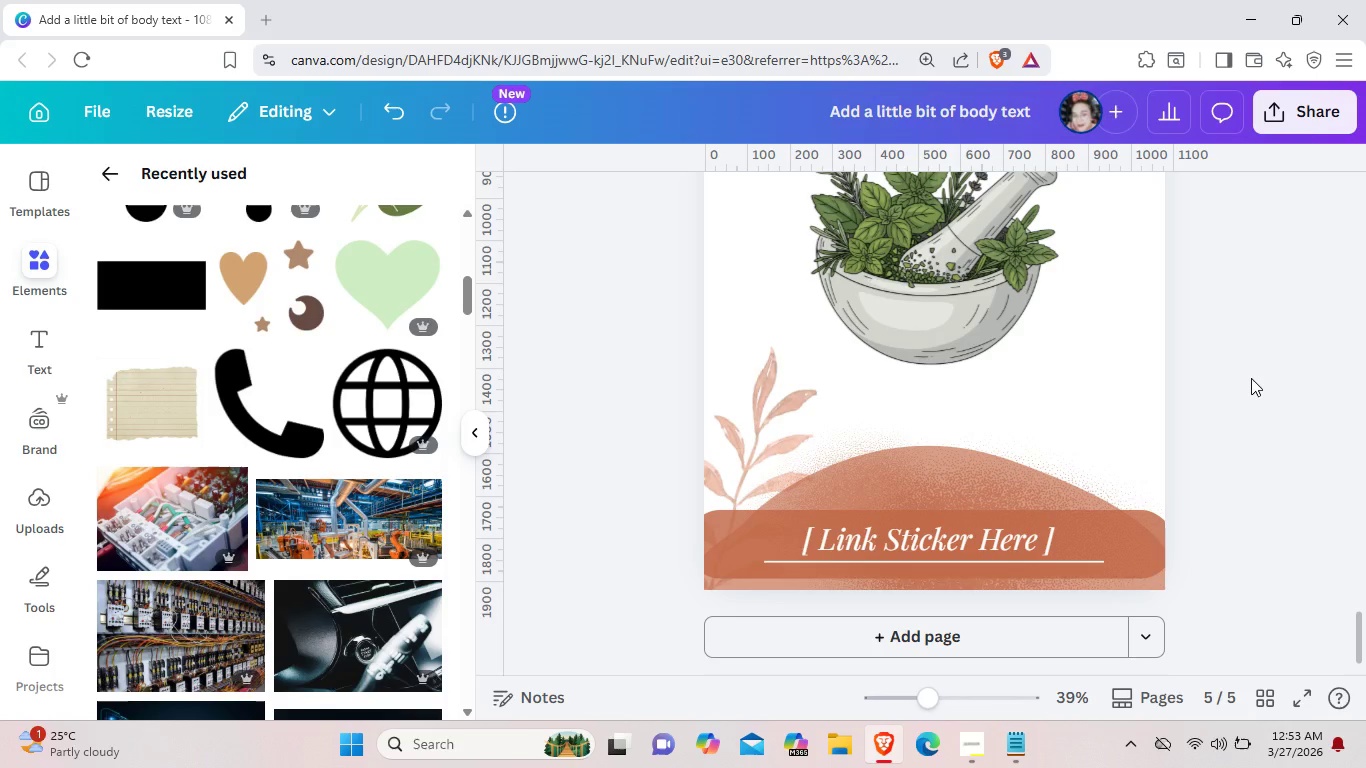 
left_click([977, 730])